 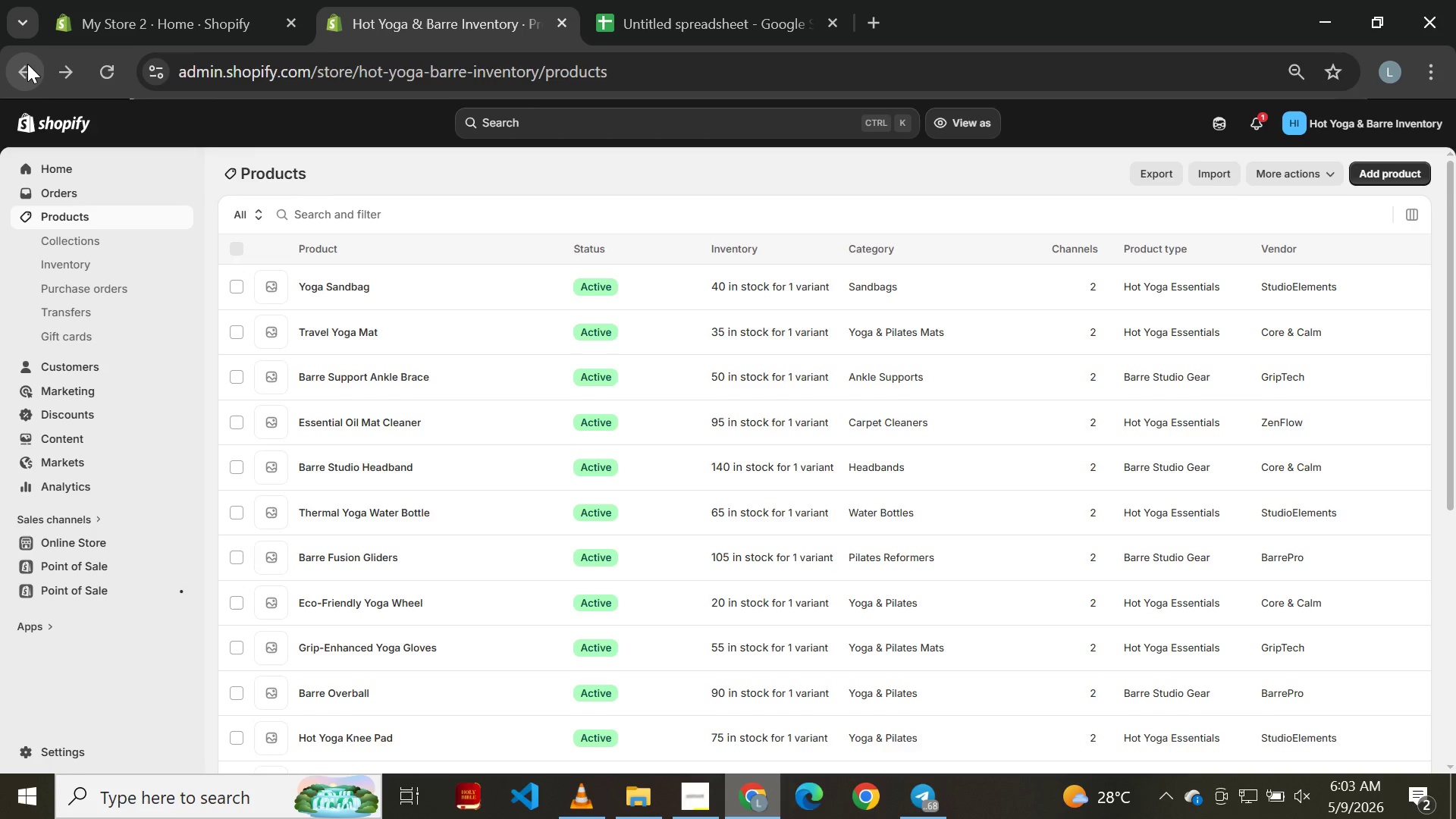 
left_click([340, 467])
 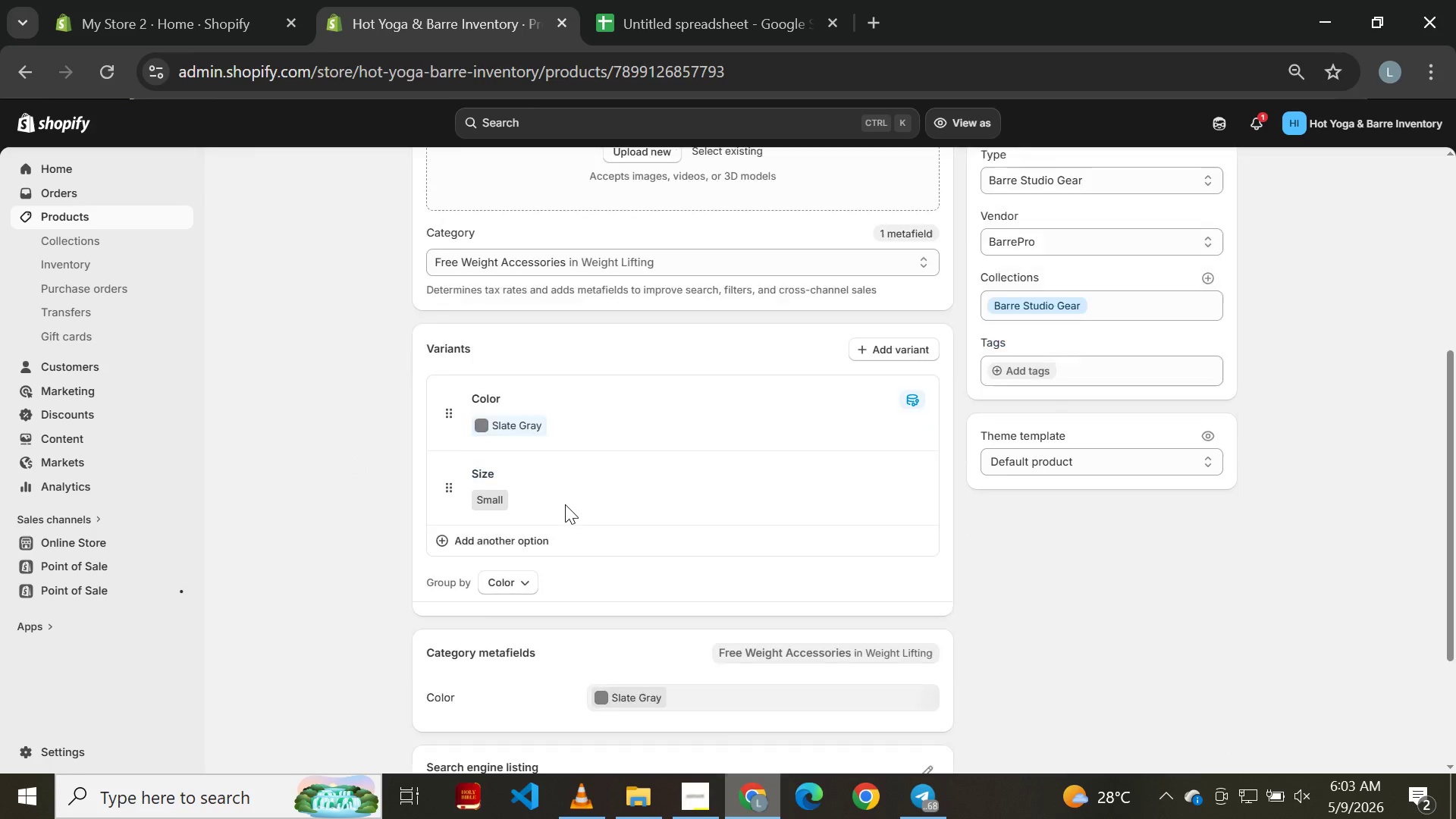 
wait(13.97)
 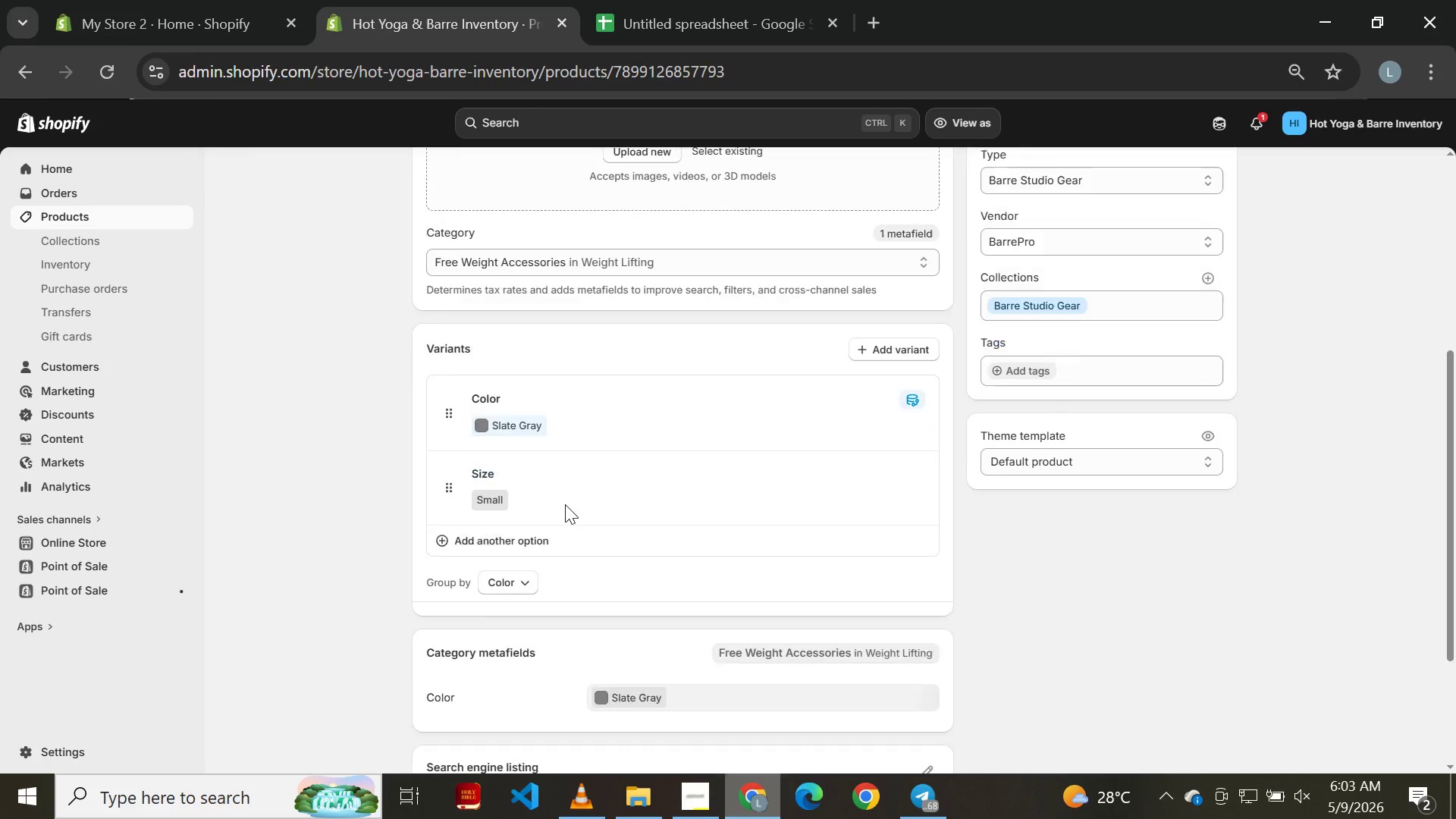 
left_click([930, 381])
 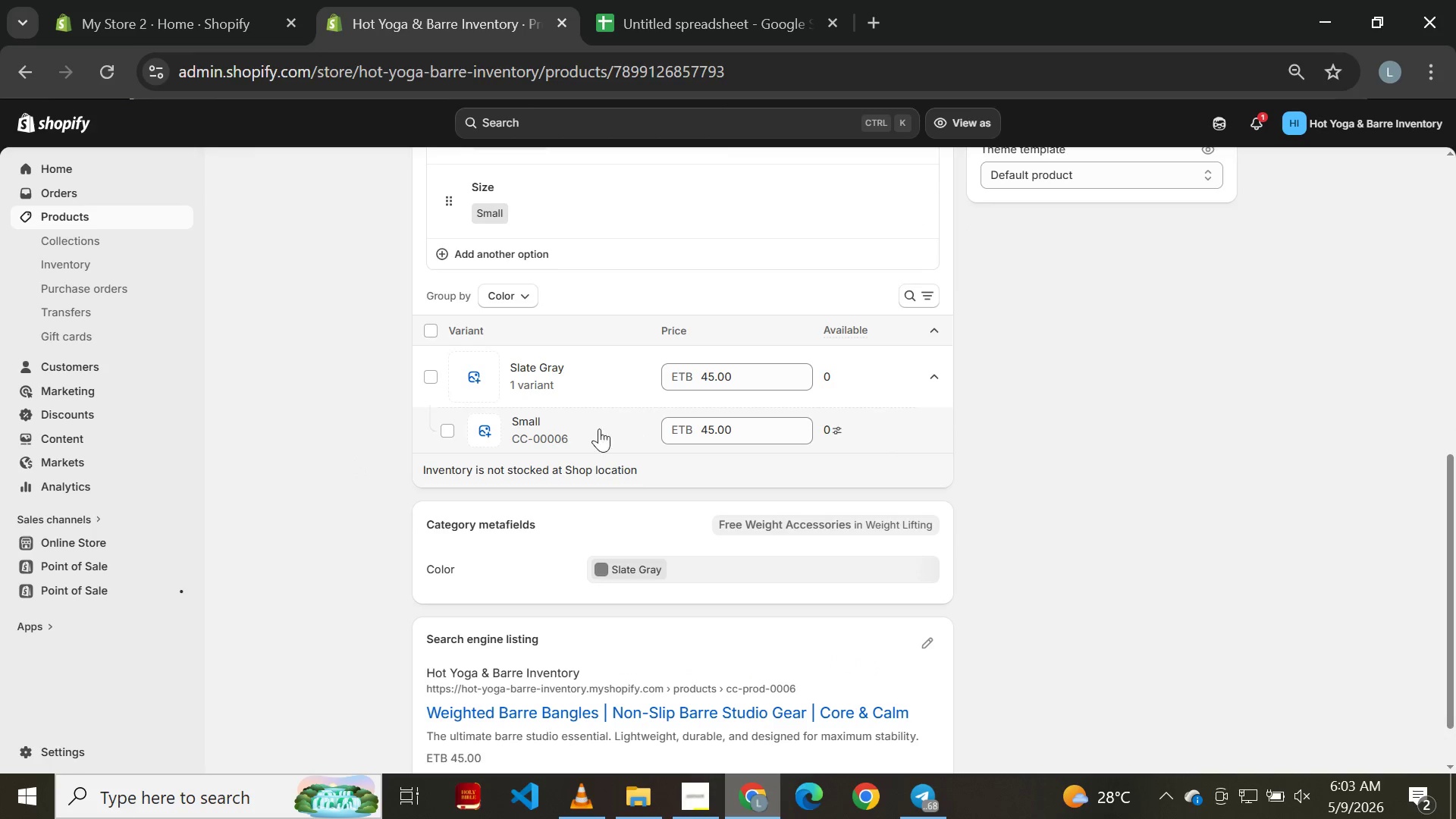 
left_click([534, 426])
 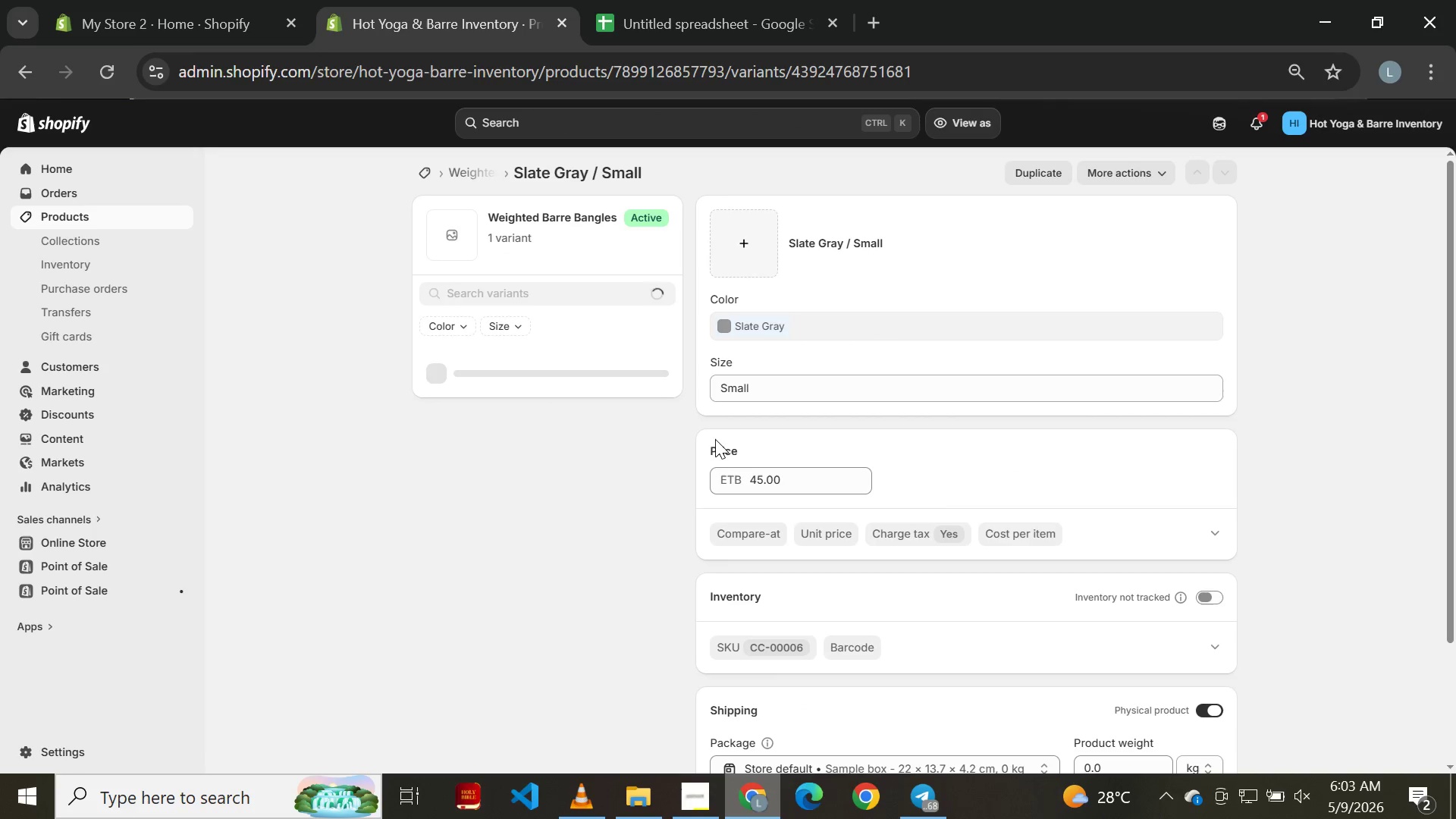 
wait(6.72)
 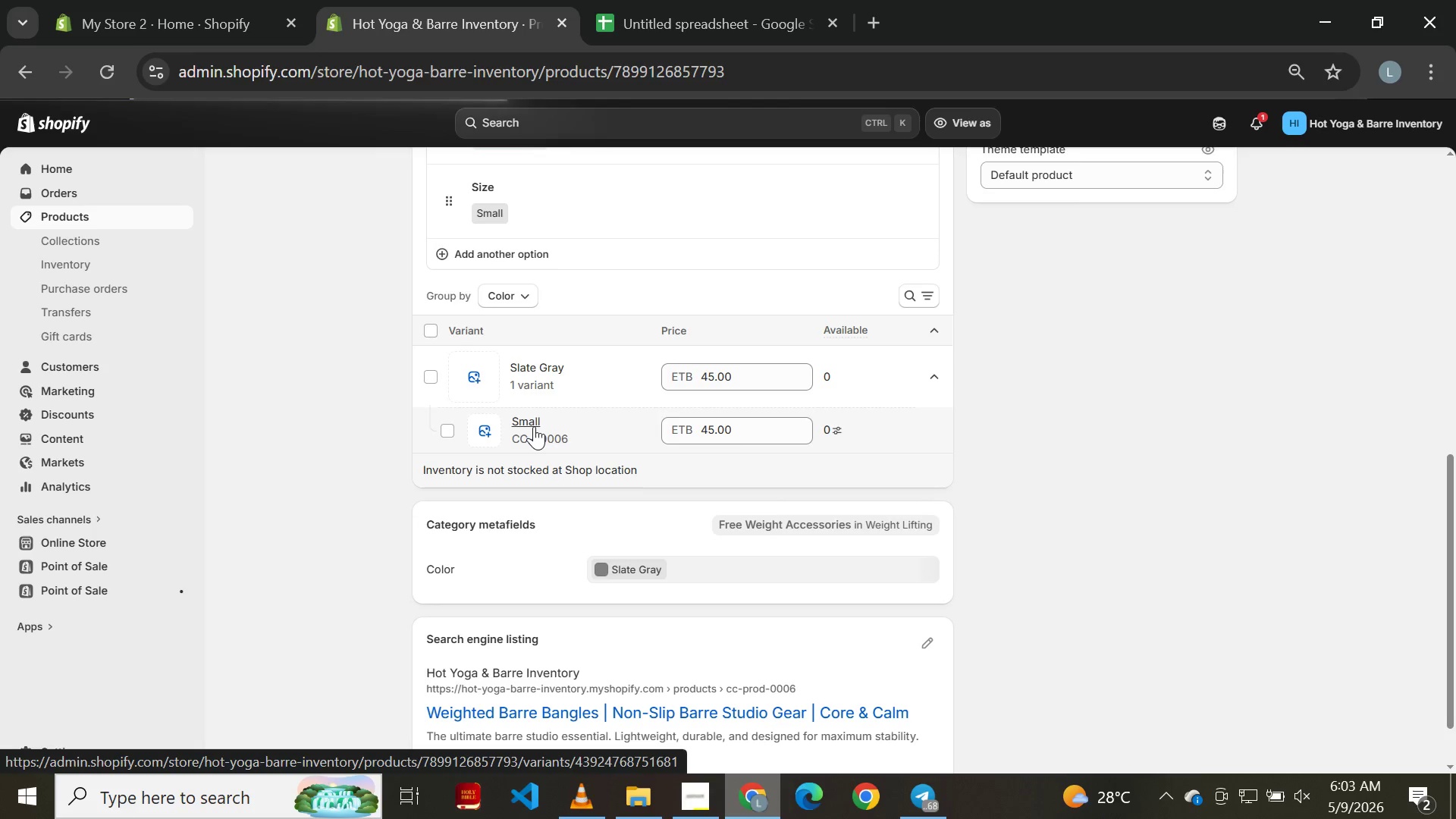 
left_click([1201, 478])
 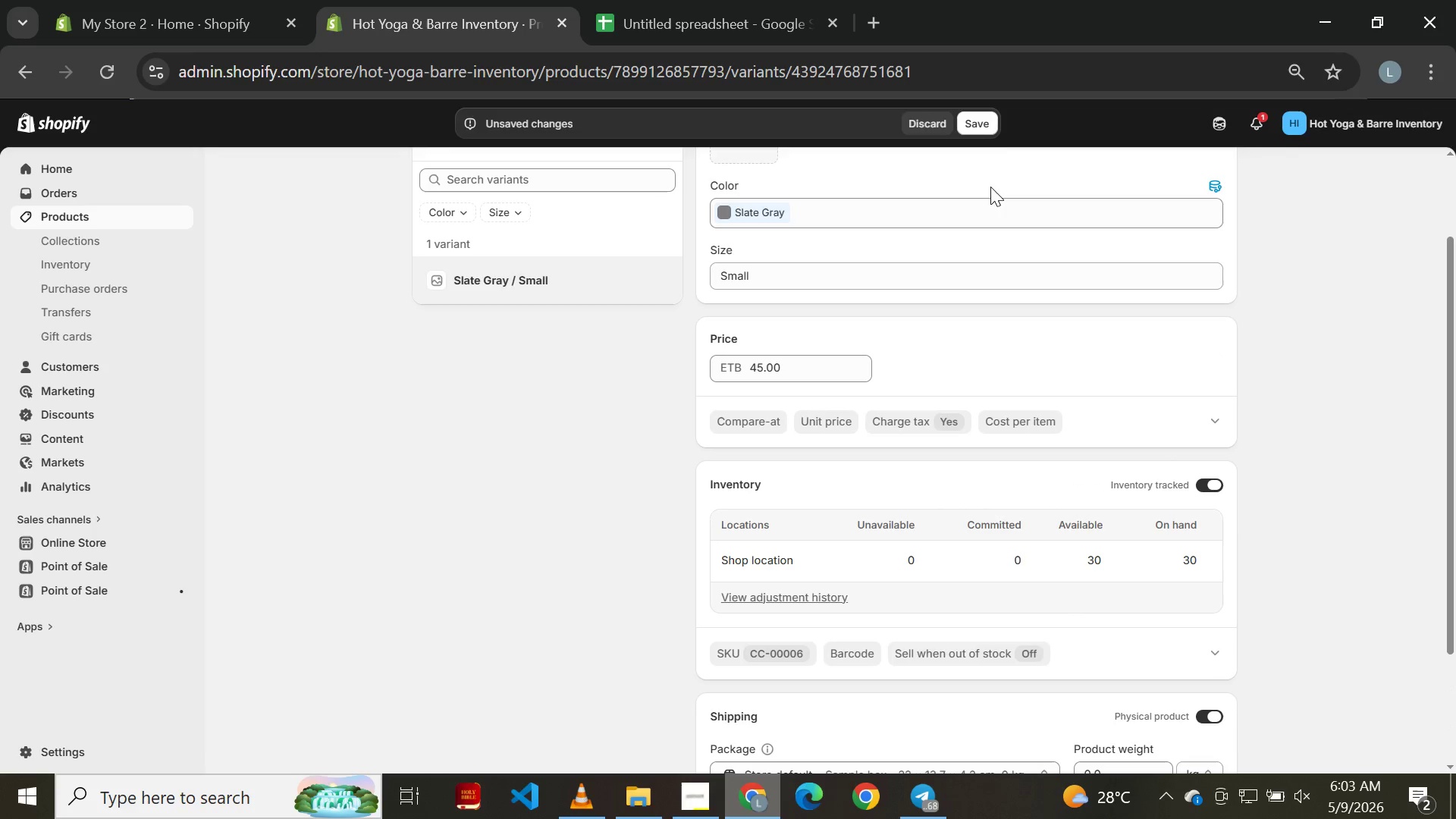 
left_click([981, 130])
 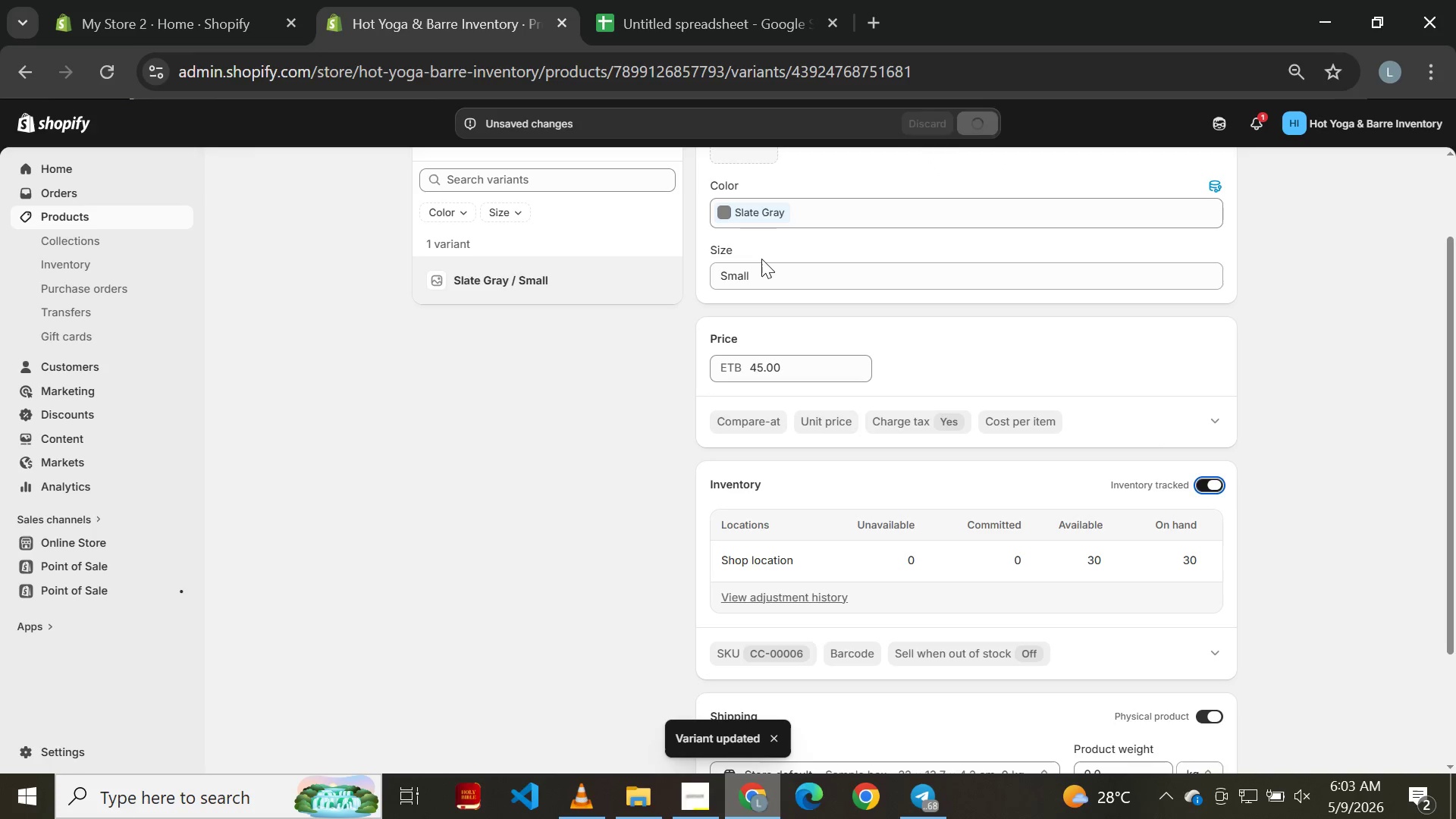 
wait(7.2)
 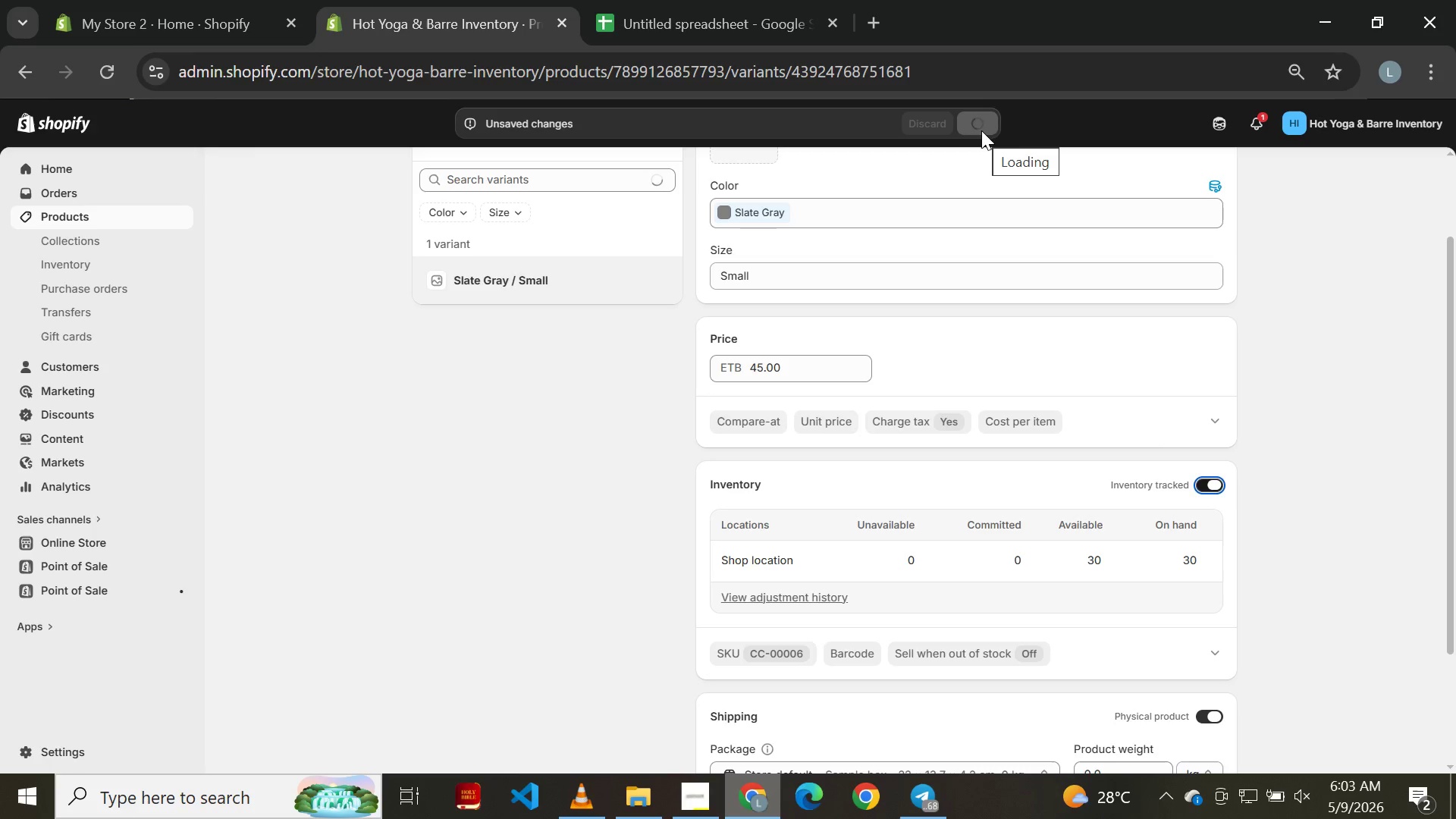 
left_click([20, 80])
 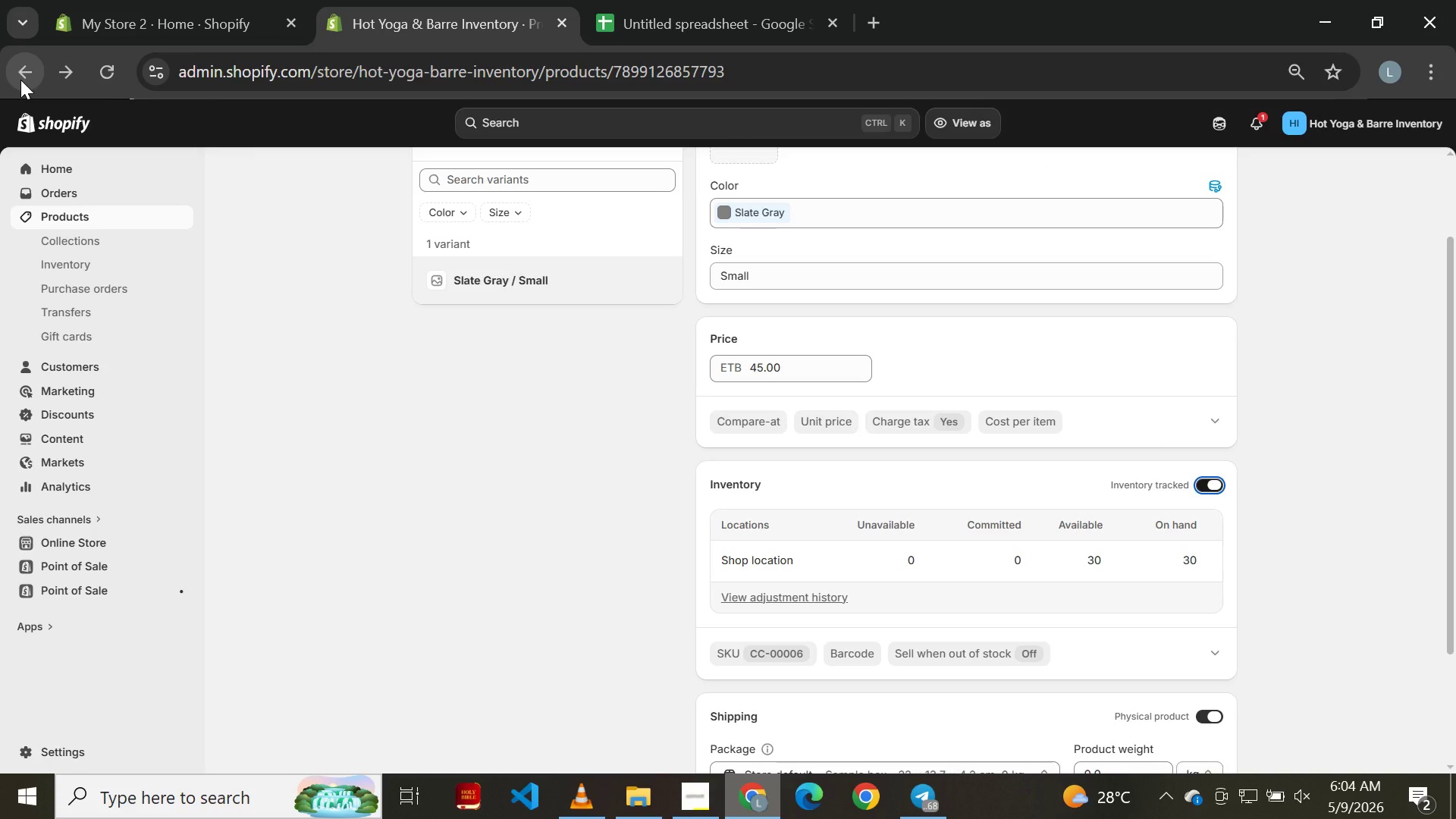 
wait(8.45)
 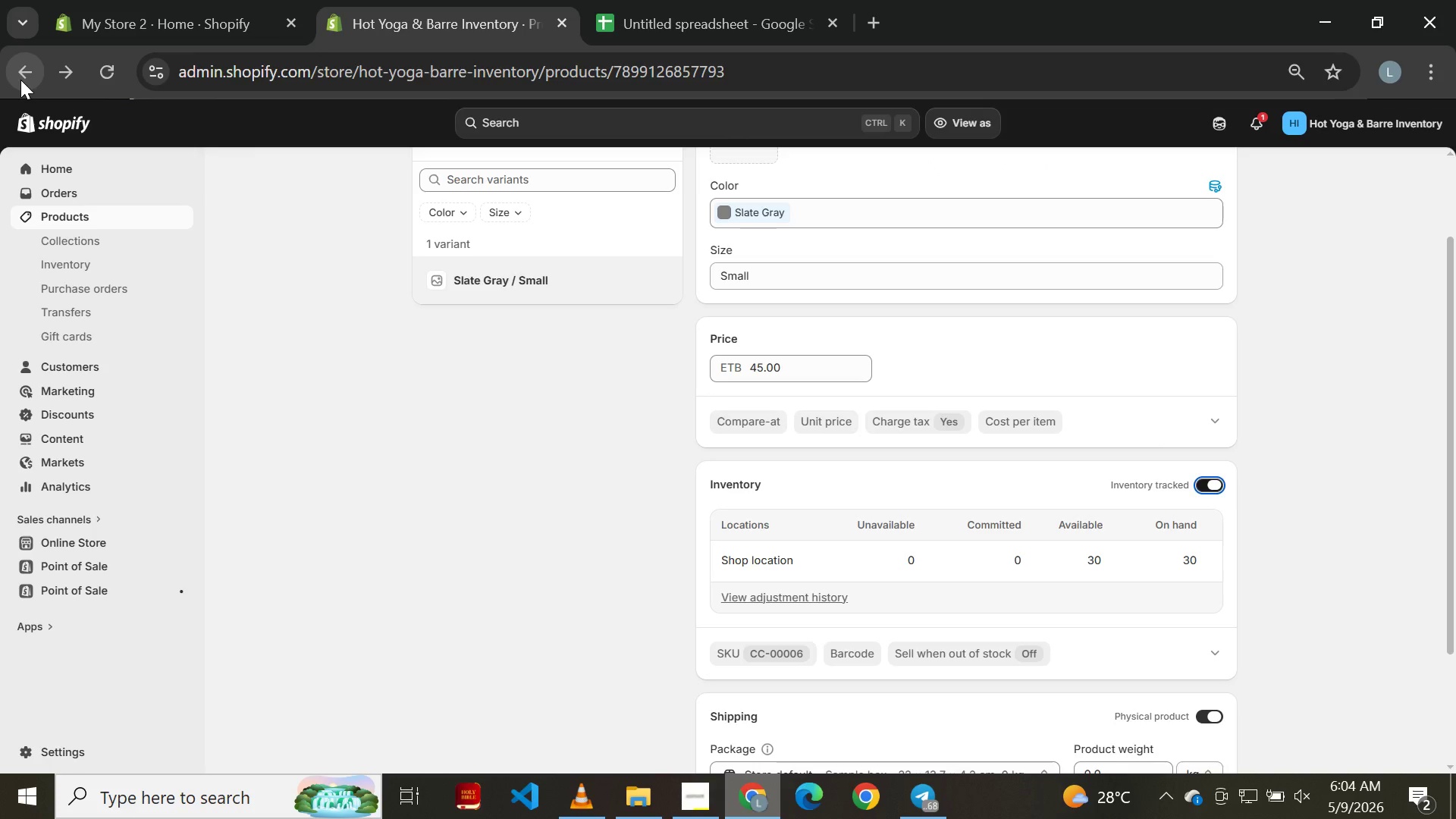 
mouse_move([804, 466])
 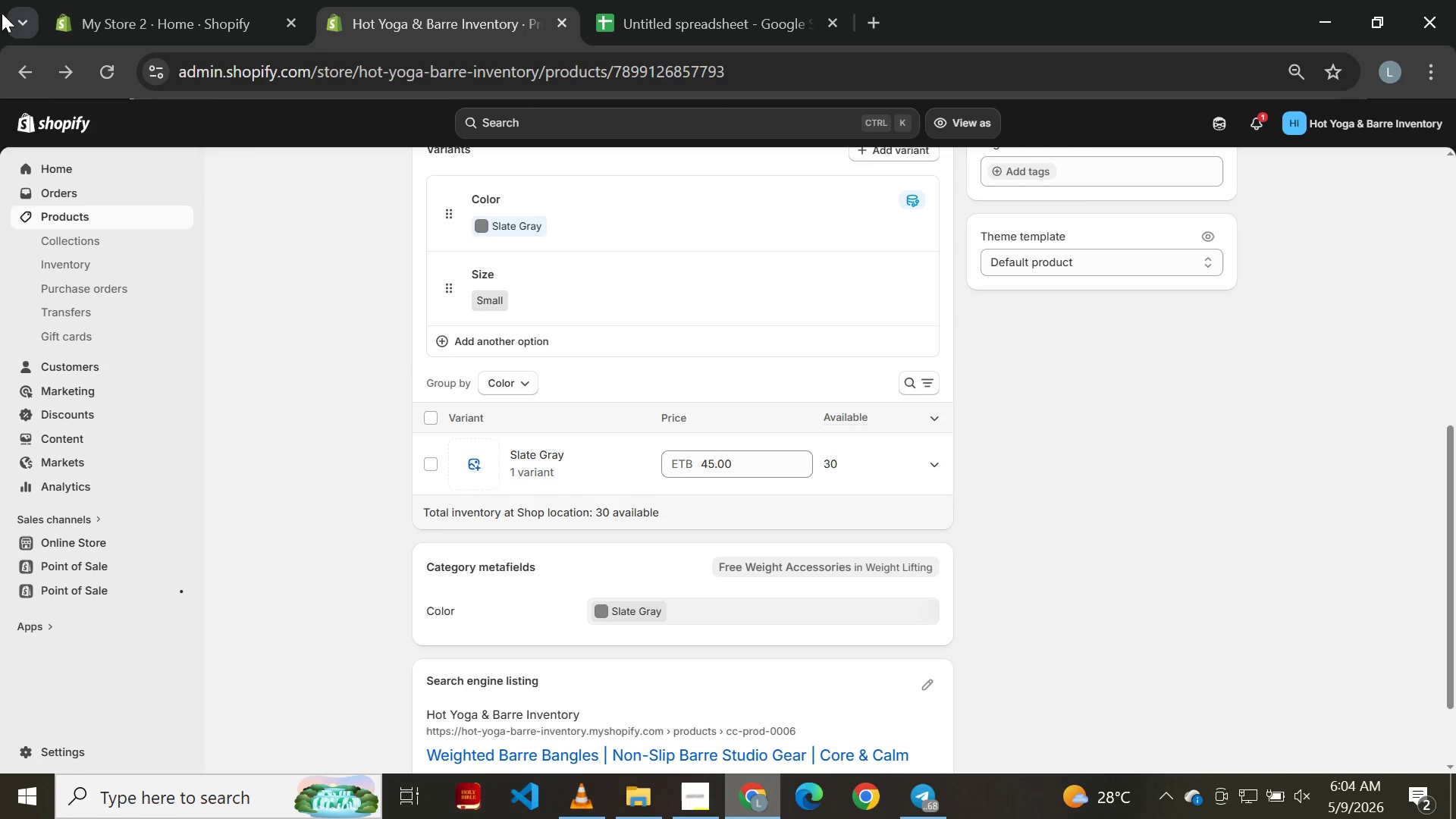 
left_click([33, 71])
 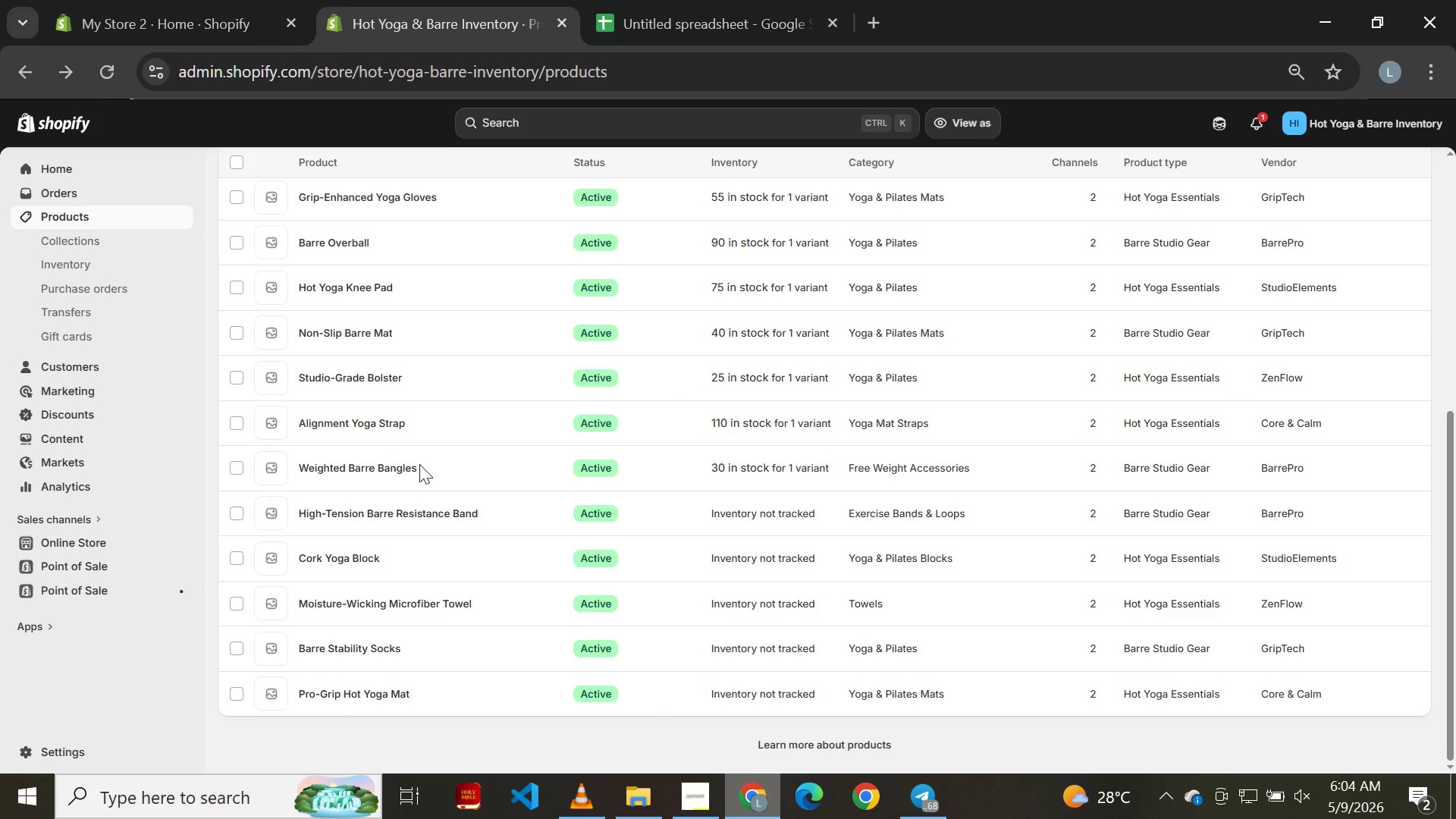 
wait(5.81)
 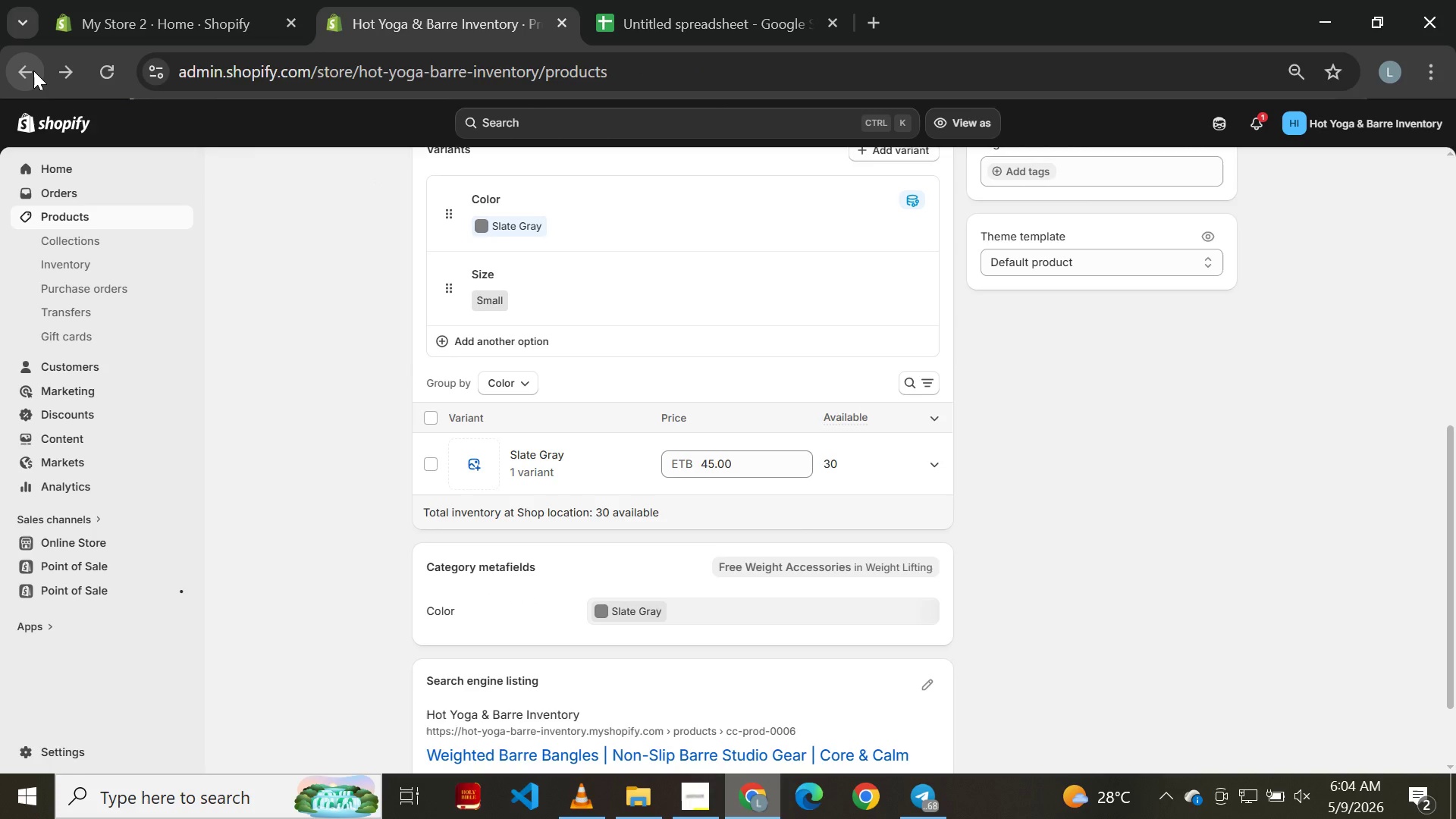 
left_click([410, 514])
 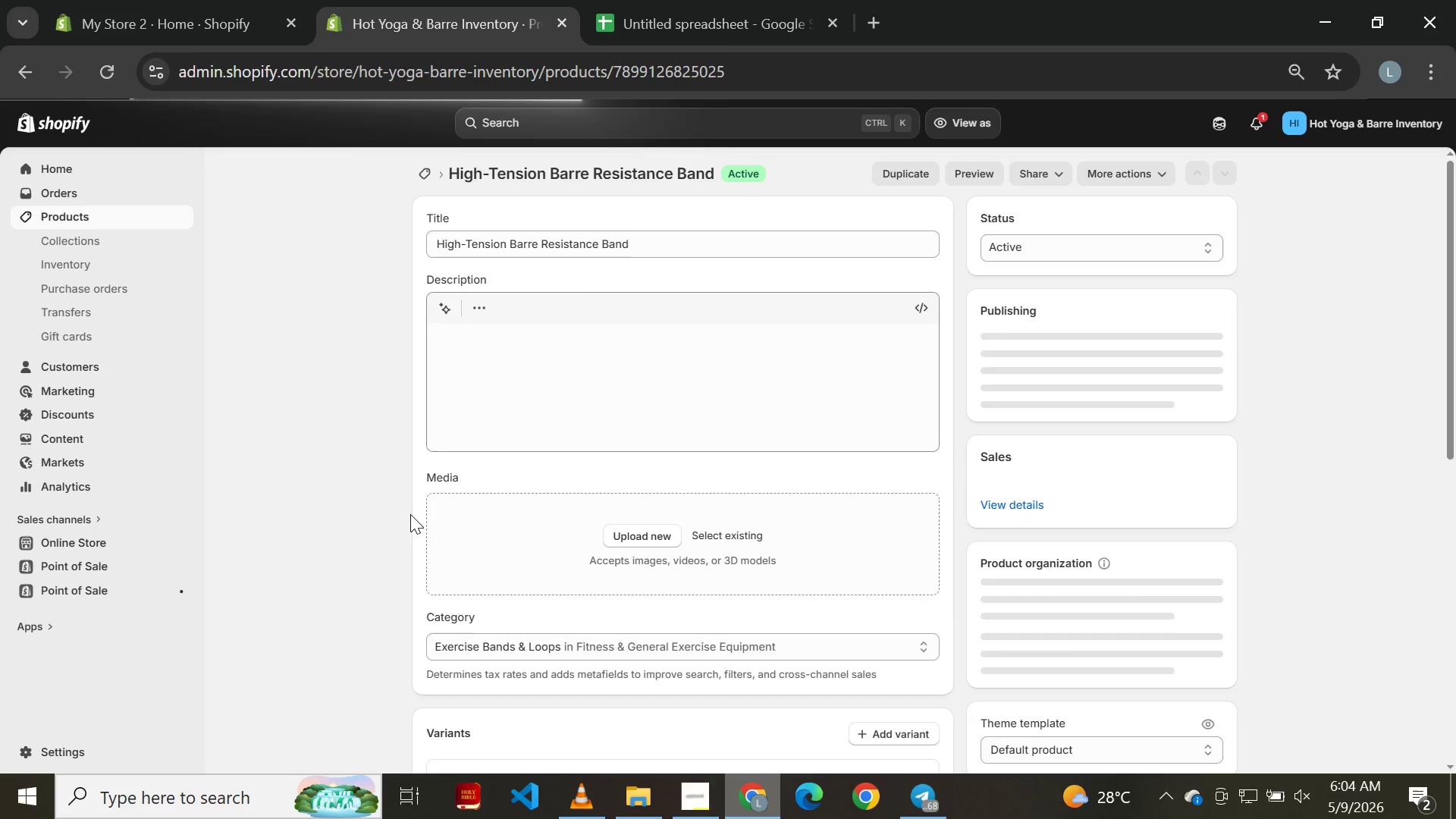 
wait(8.24)
 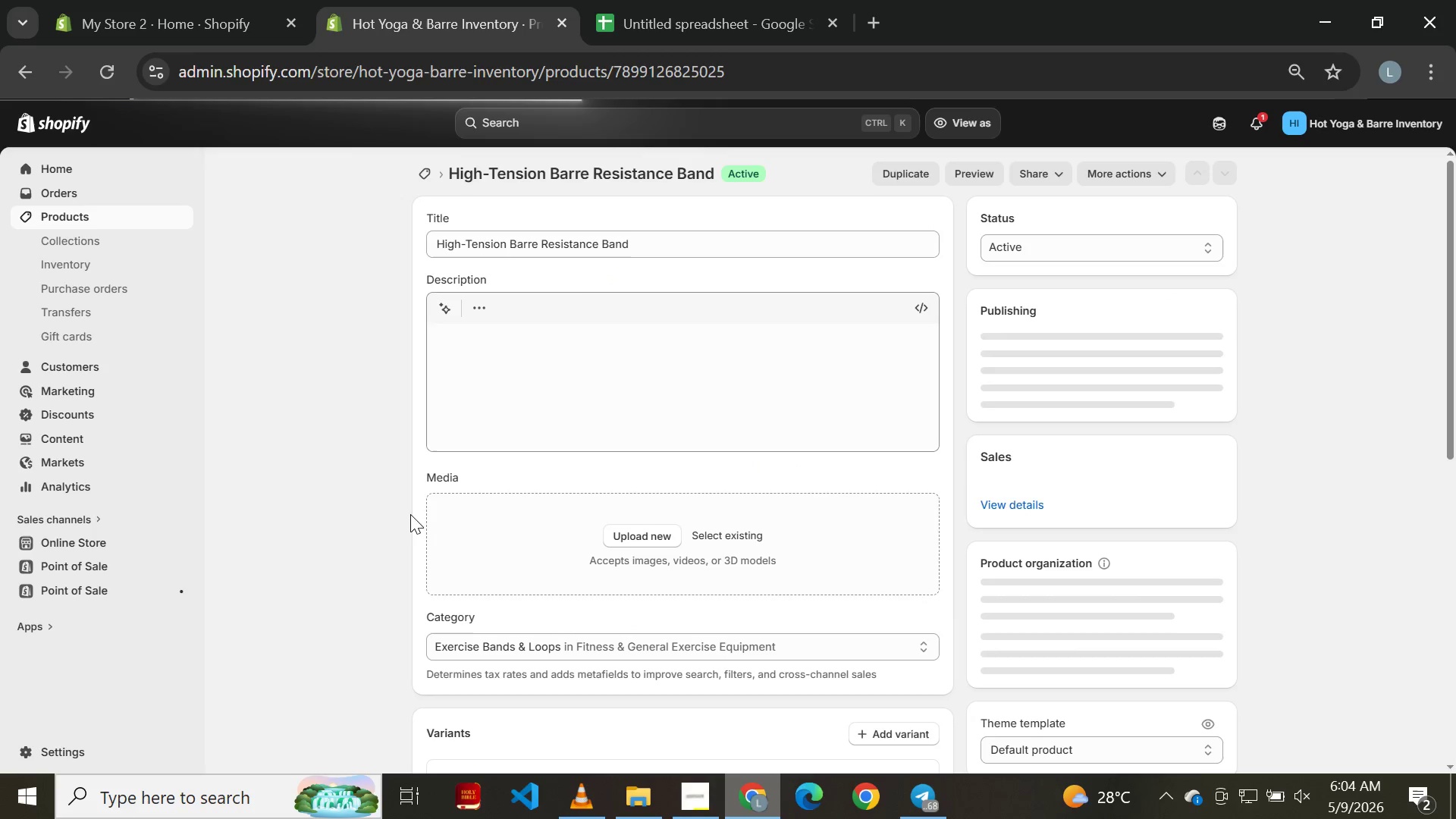 
mouse_move([736, 494])
 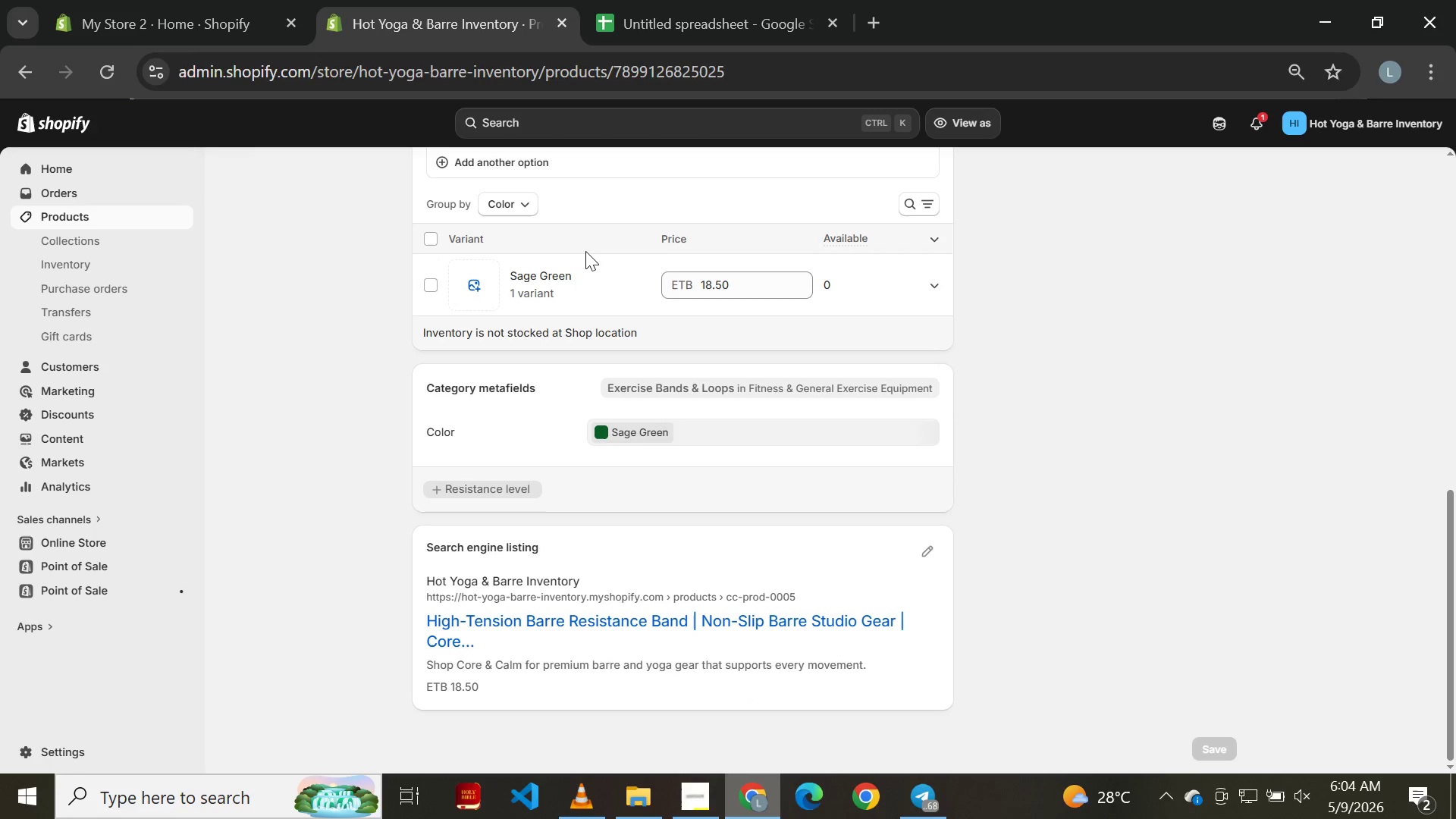 
left_click([949, 290])
 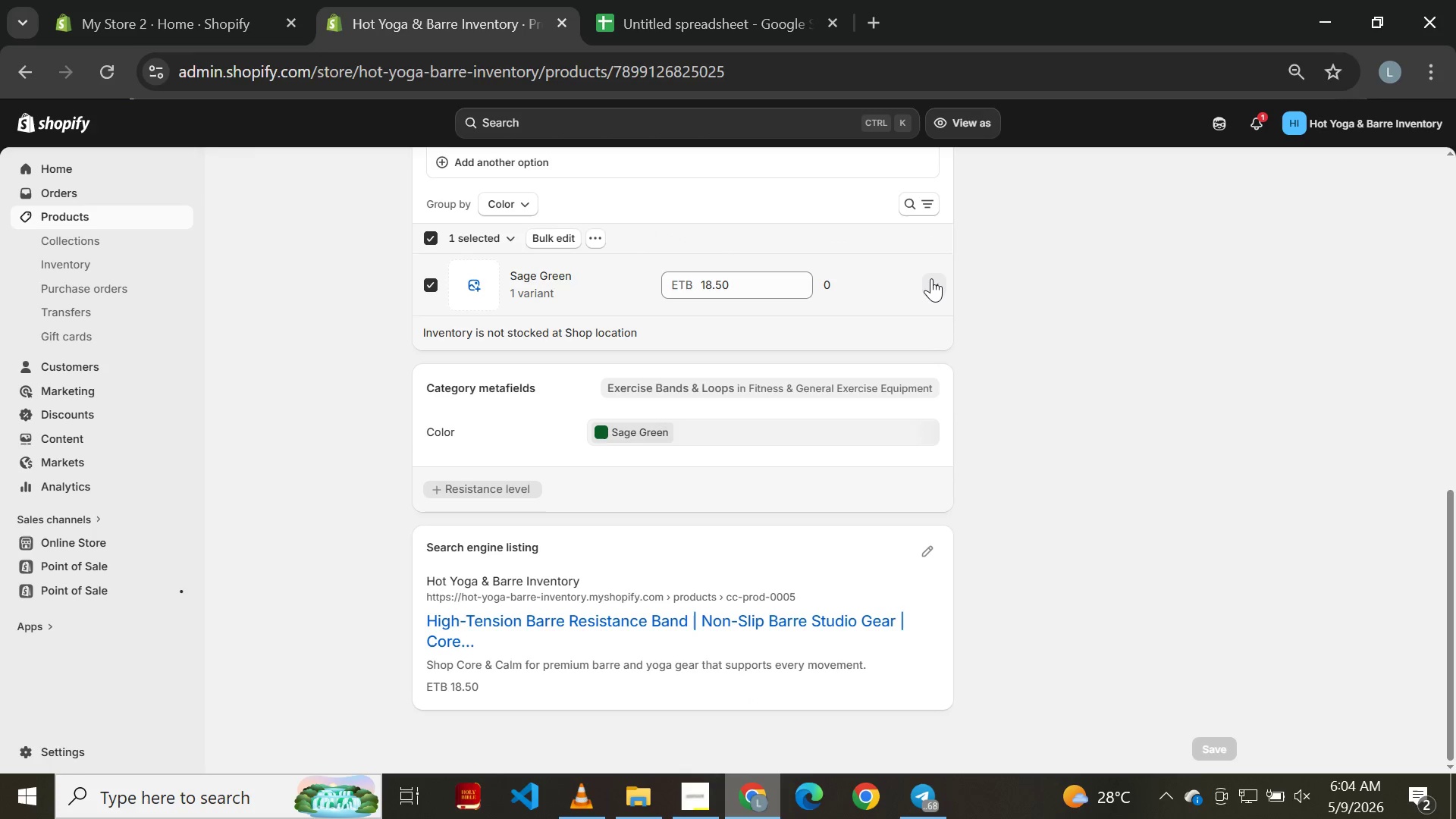 
left_click([931, 278])
 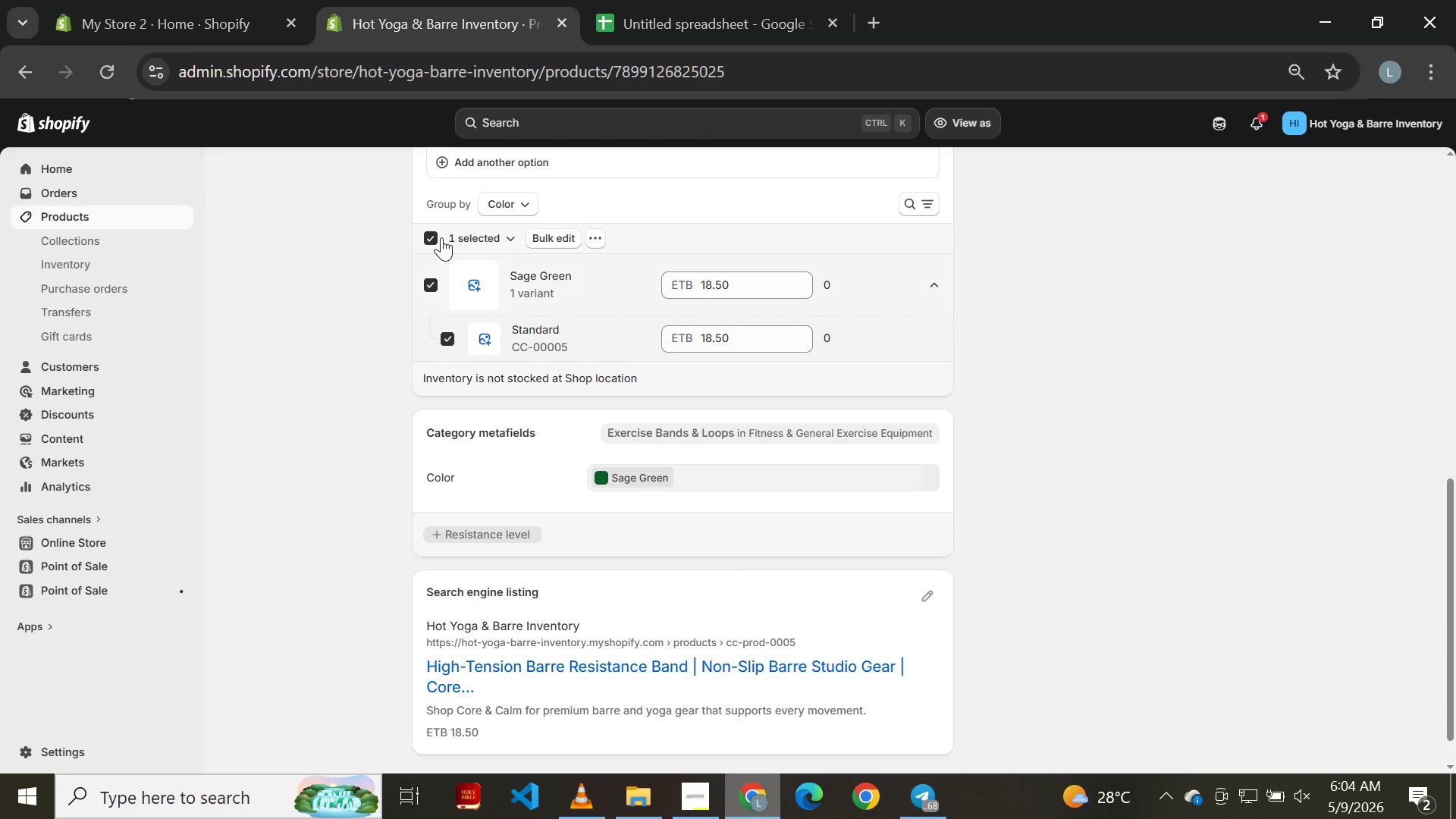 
left_click([441, 237])
 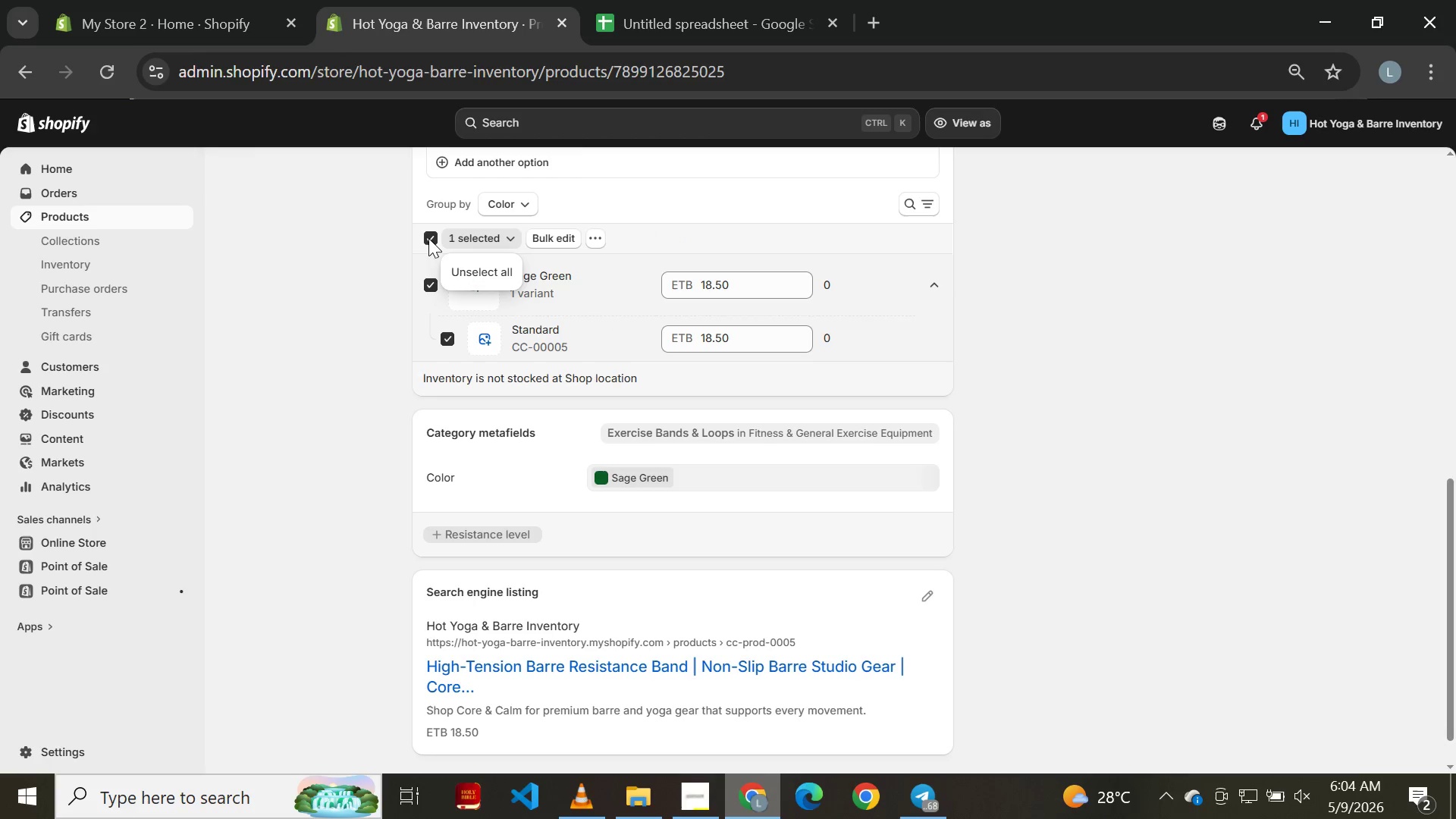 
left_click([423, 238])
 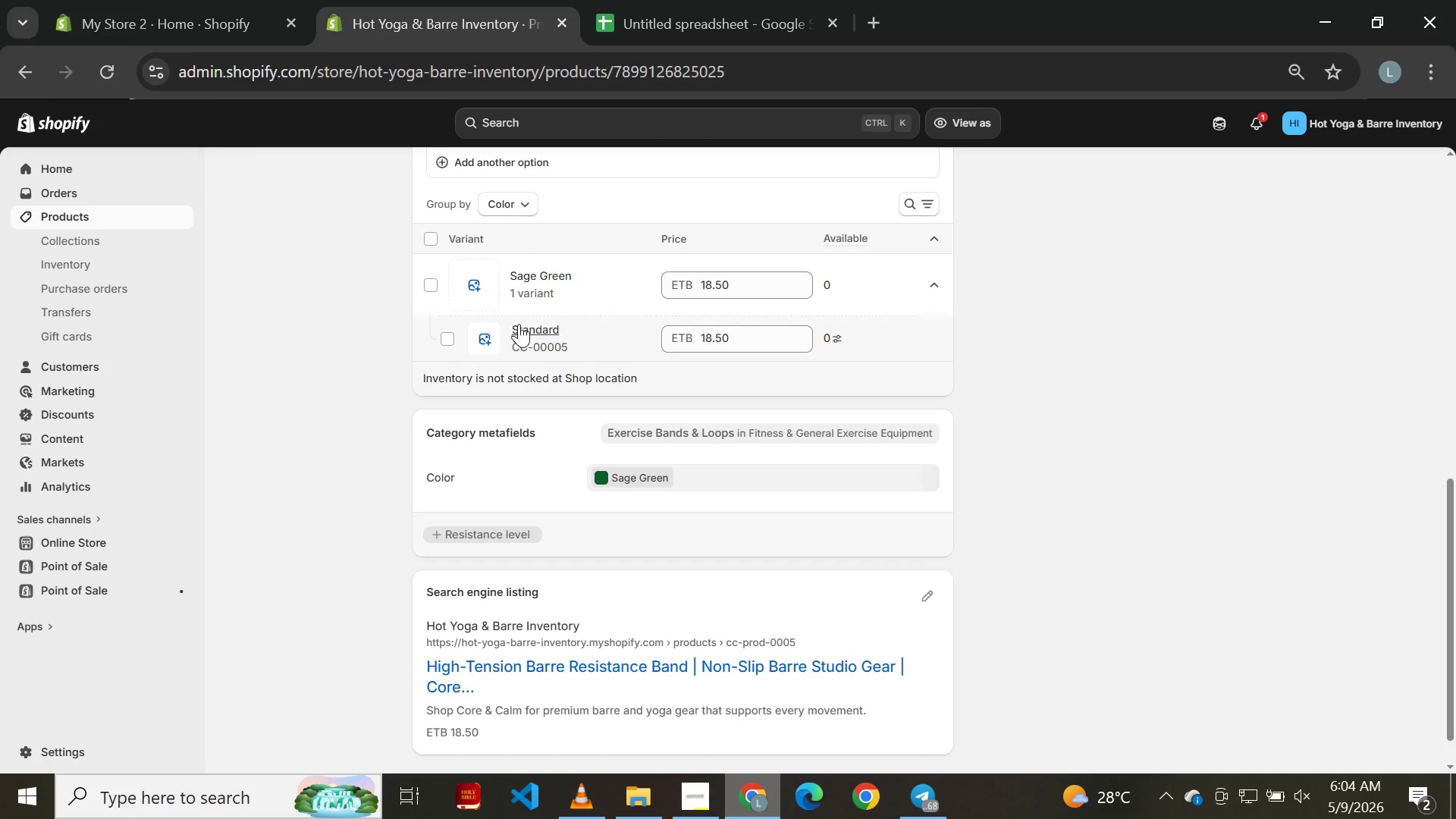 
left_click([526, 326])
 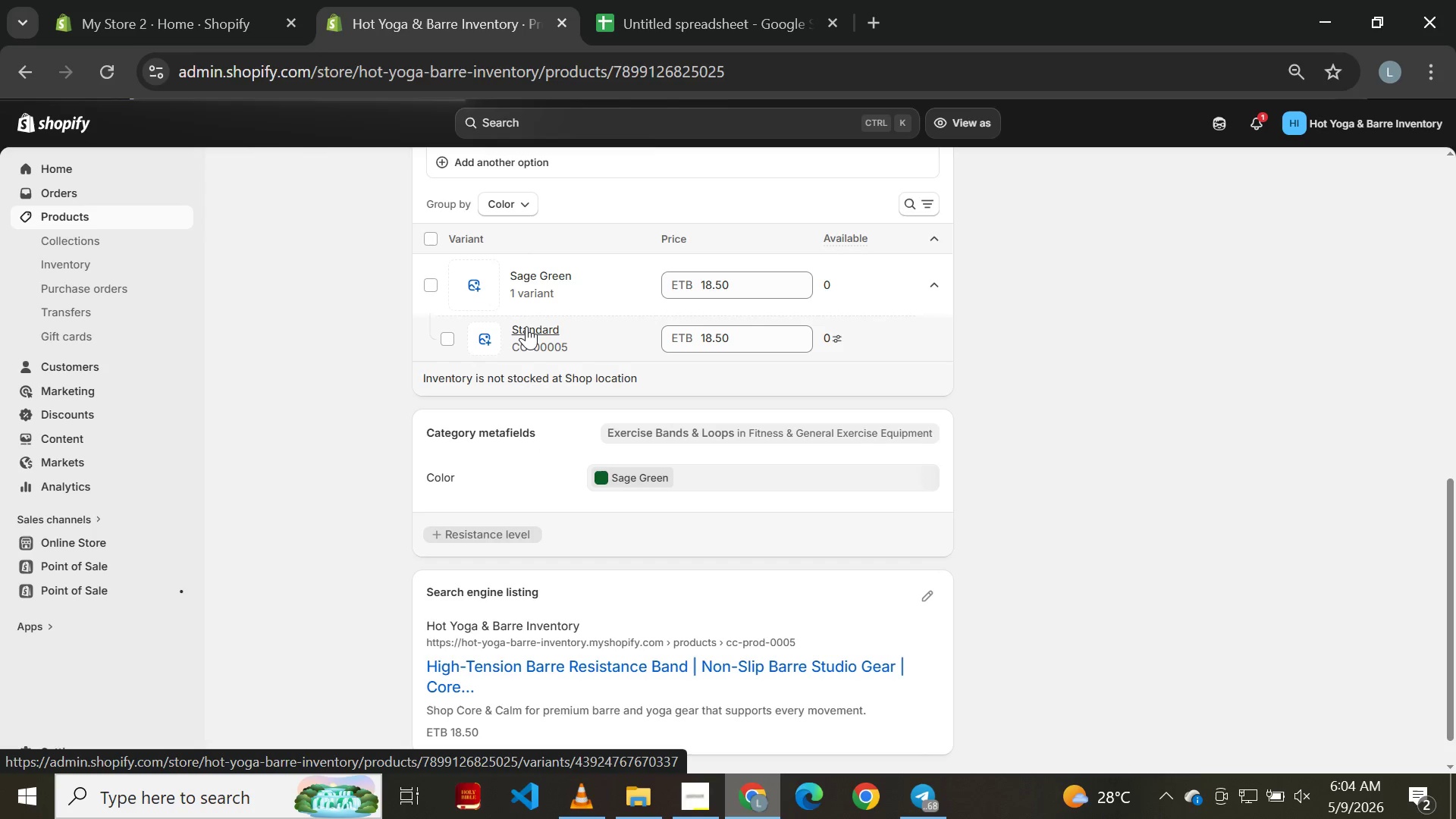 
mouse_move([789, 395])
 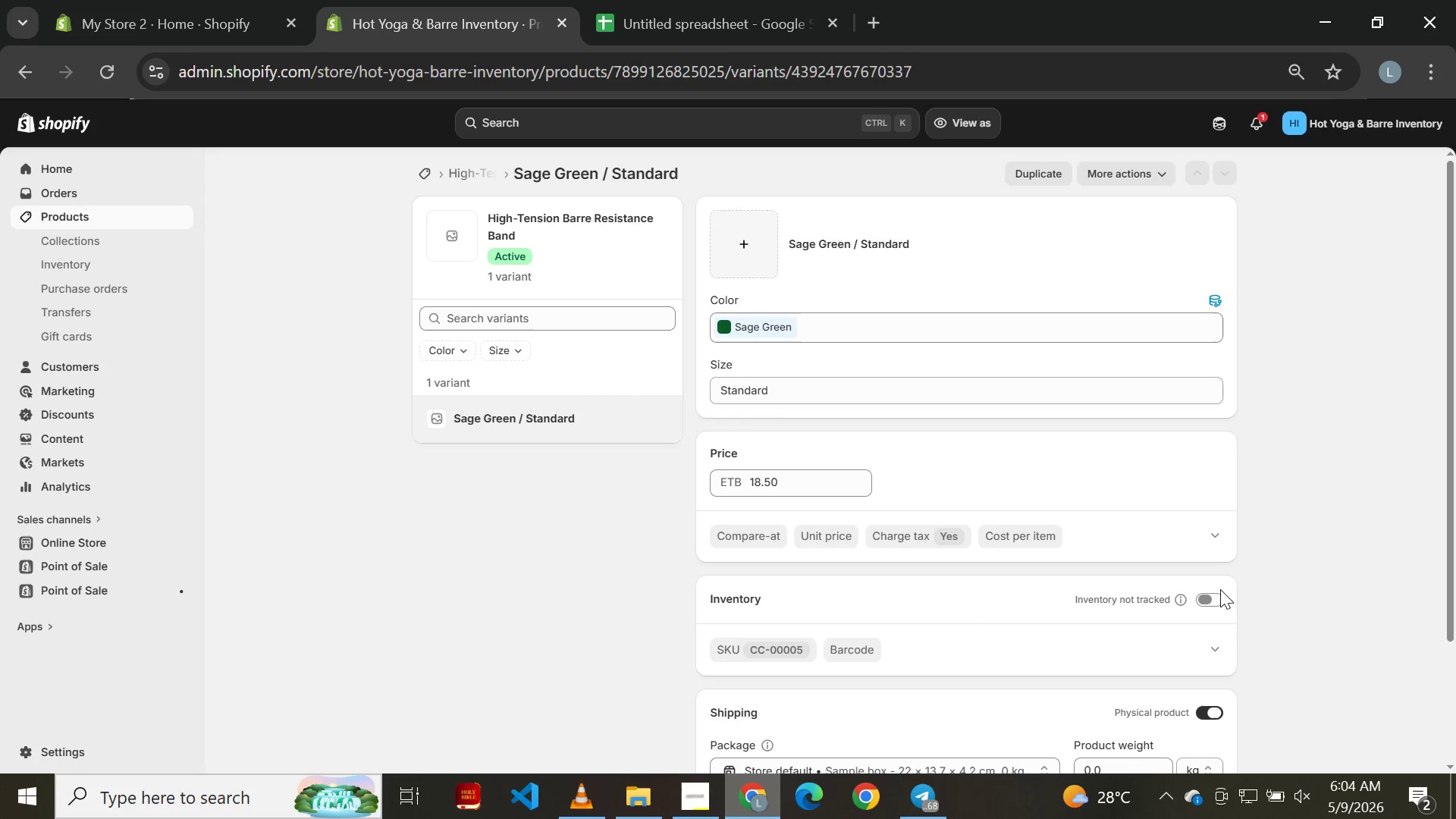 
left_click([1220, 592])
 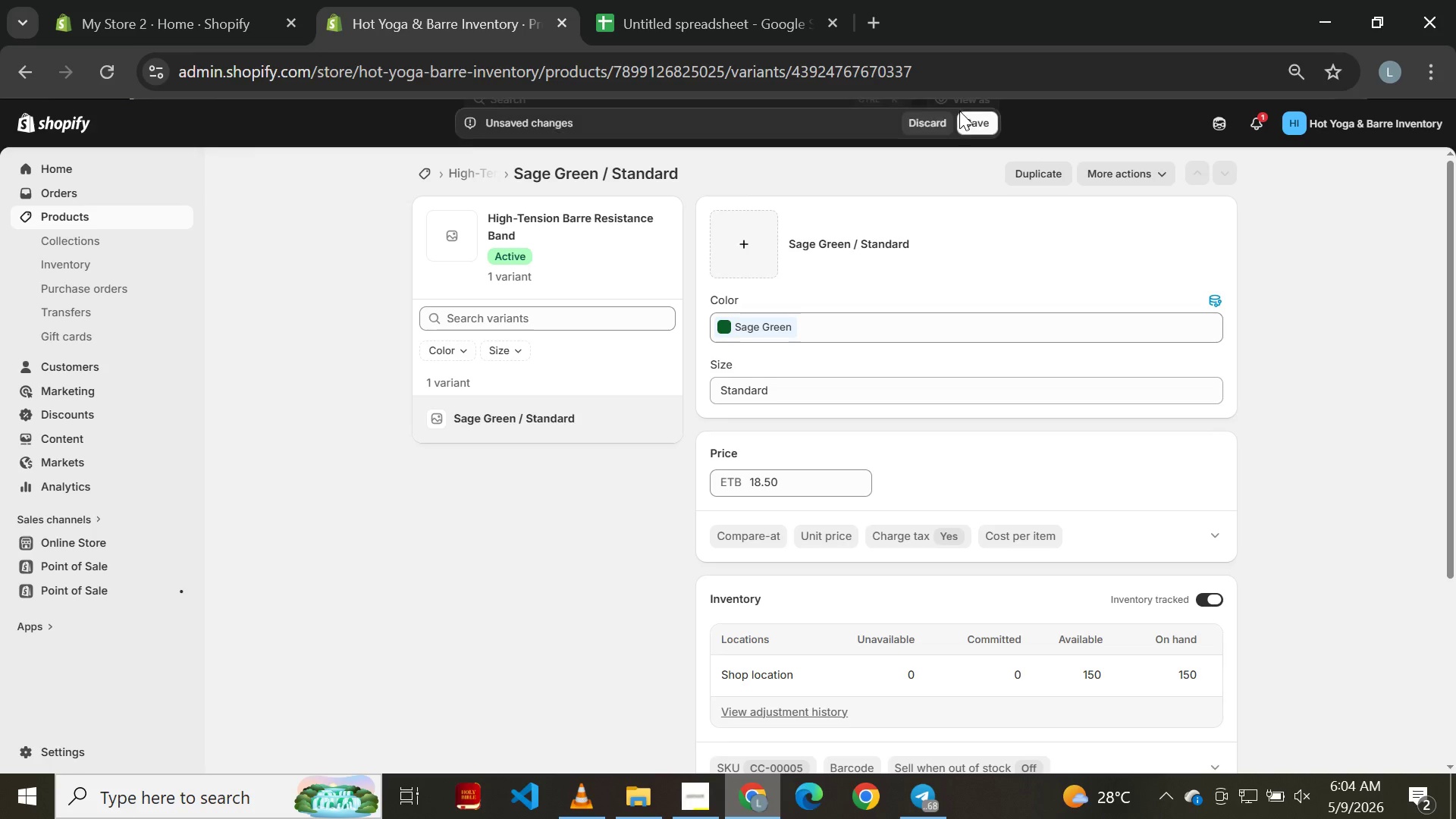 
left_click([972, 115])
 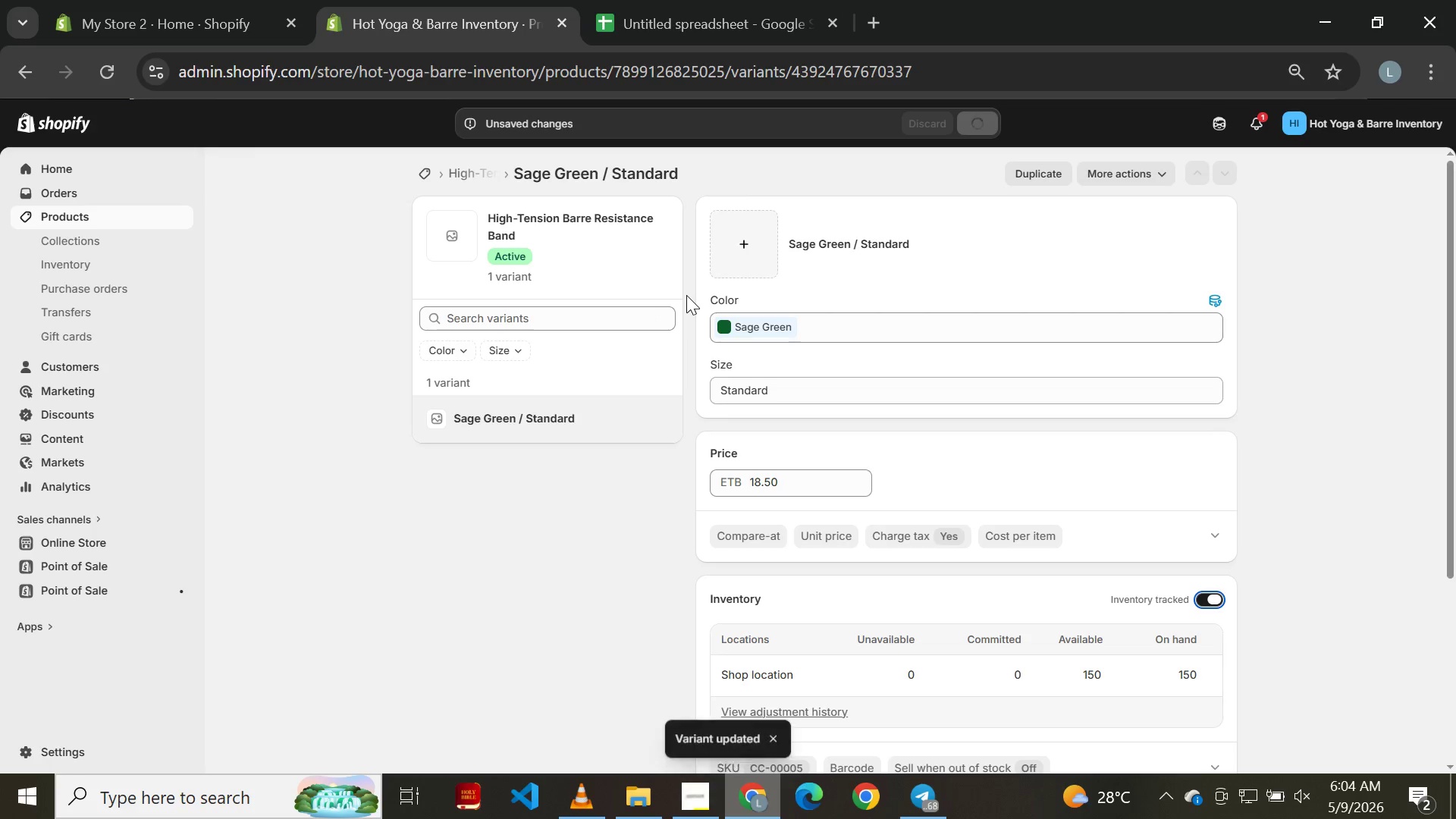 
wait(5.89)
 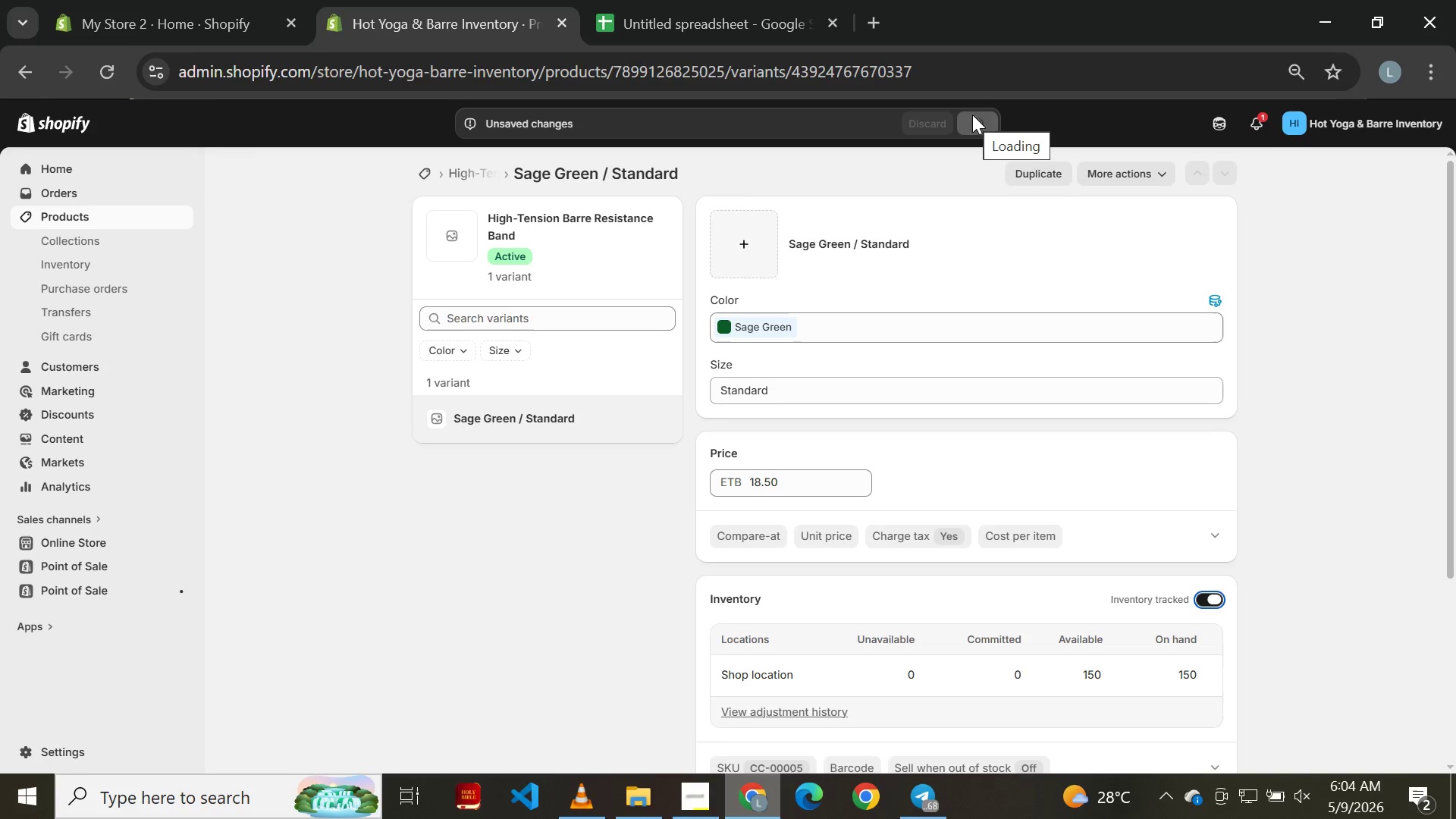 
left_click([19, 73])
 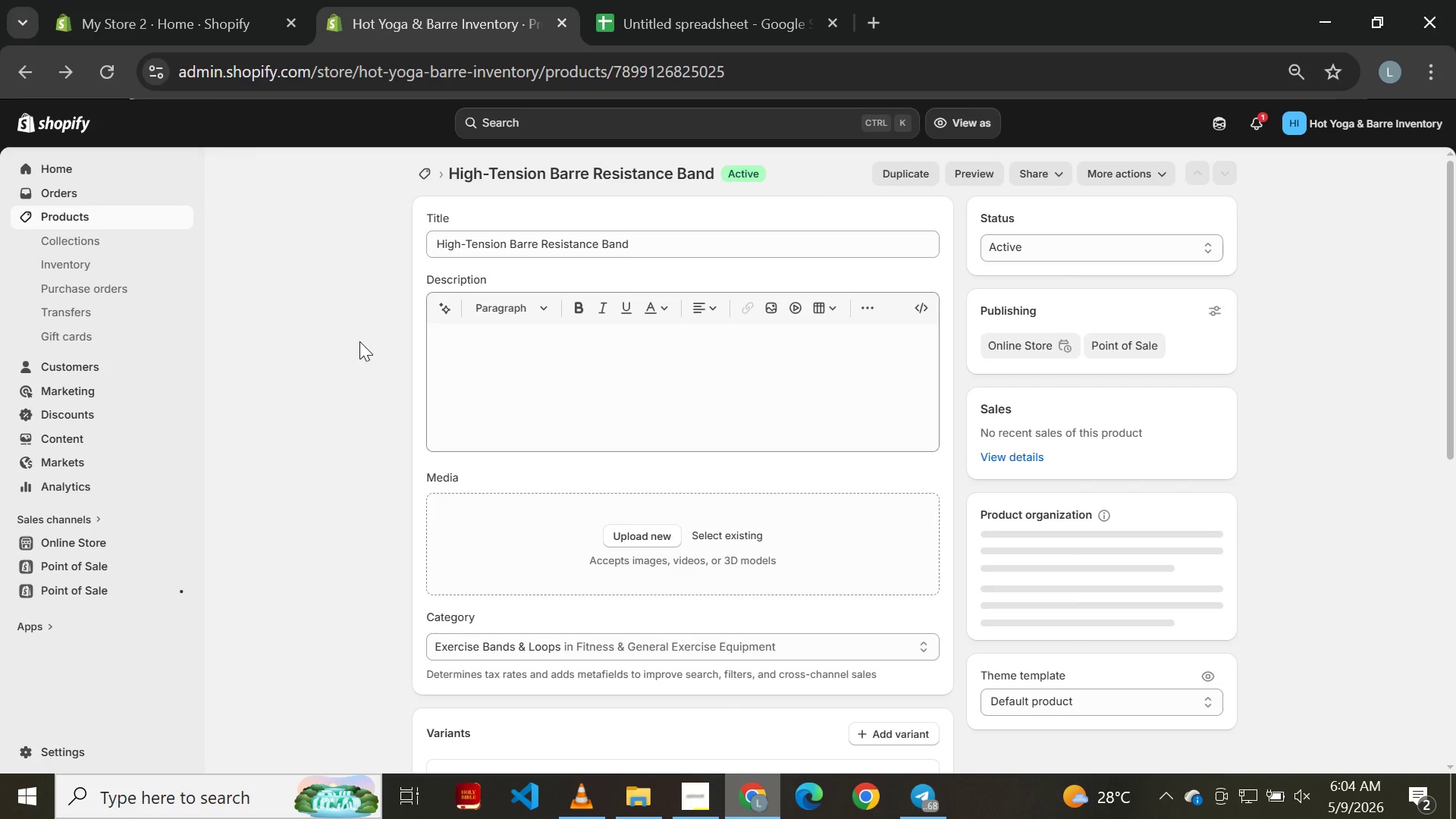 
left_click([25, 79])
 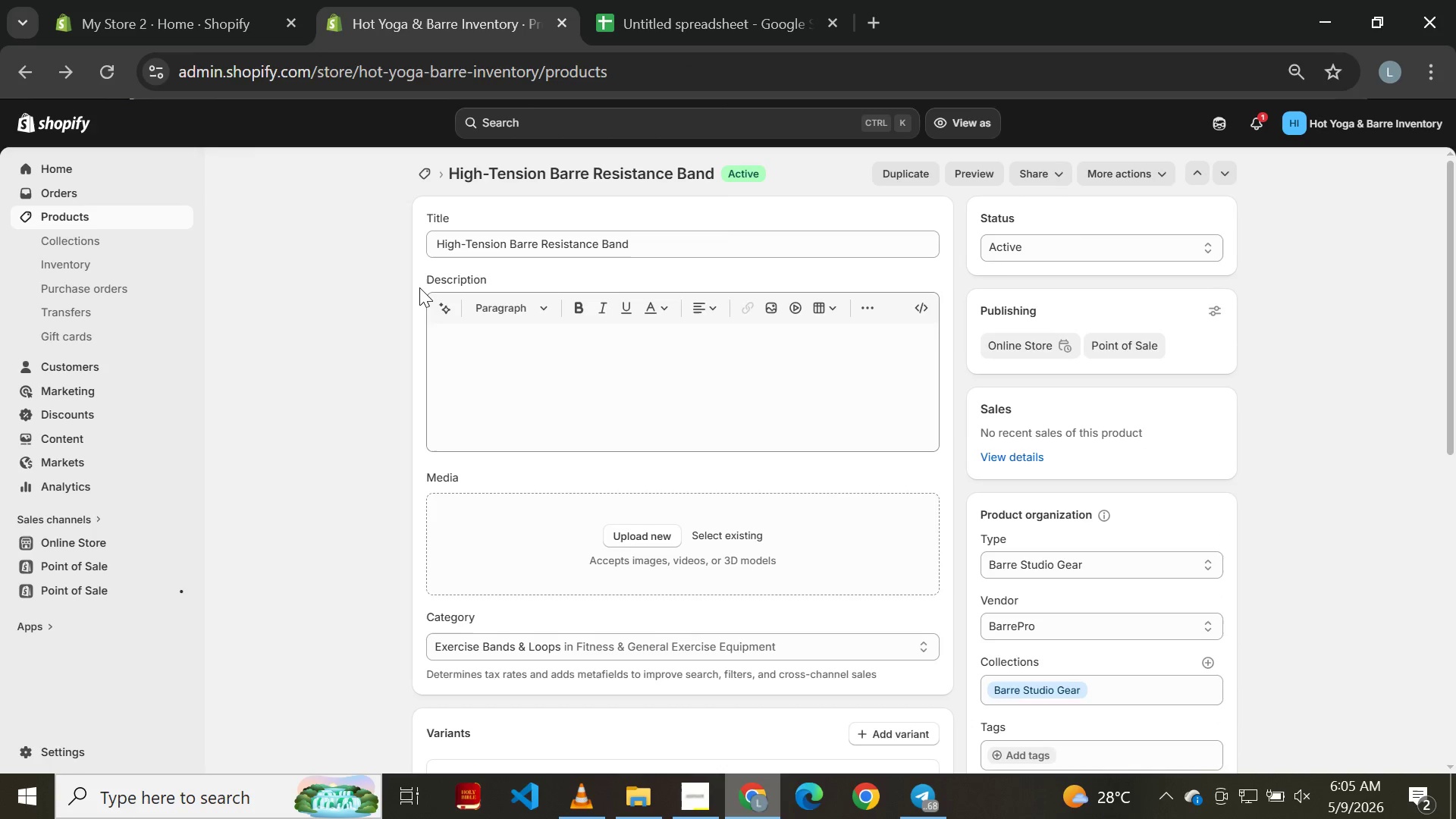 
wait(8.33)
 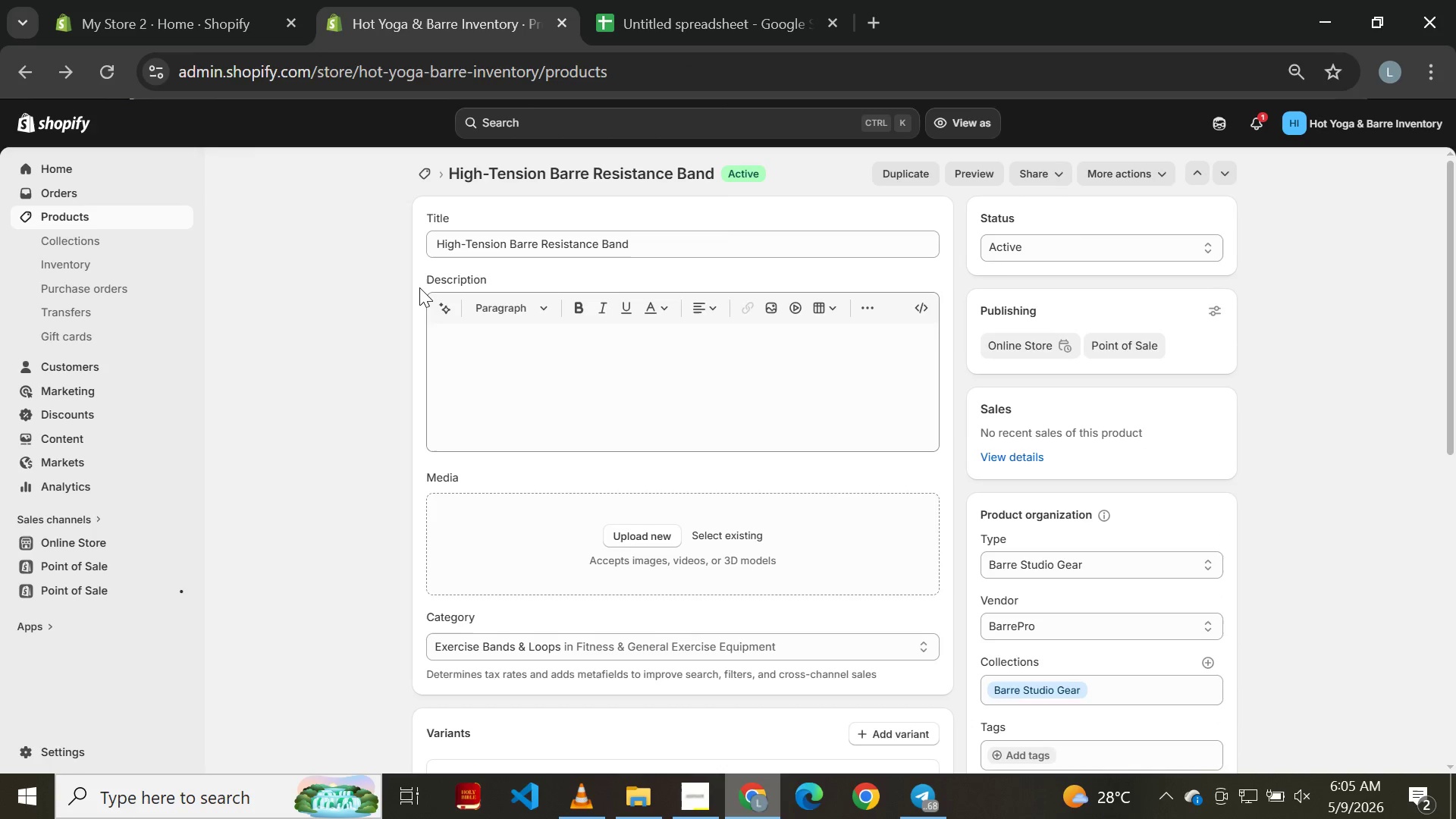 
left_click([358, 551])
 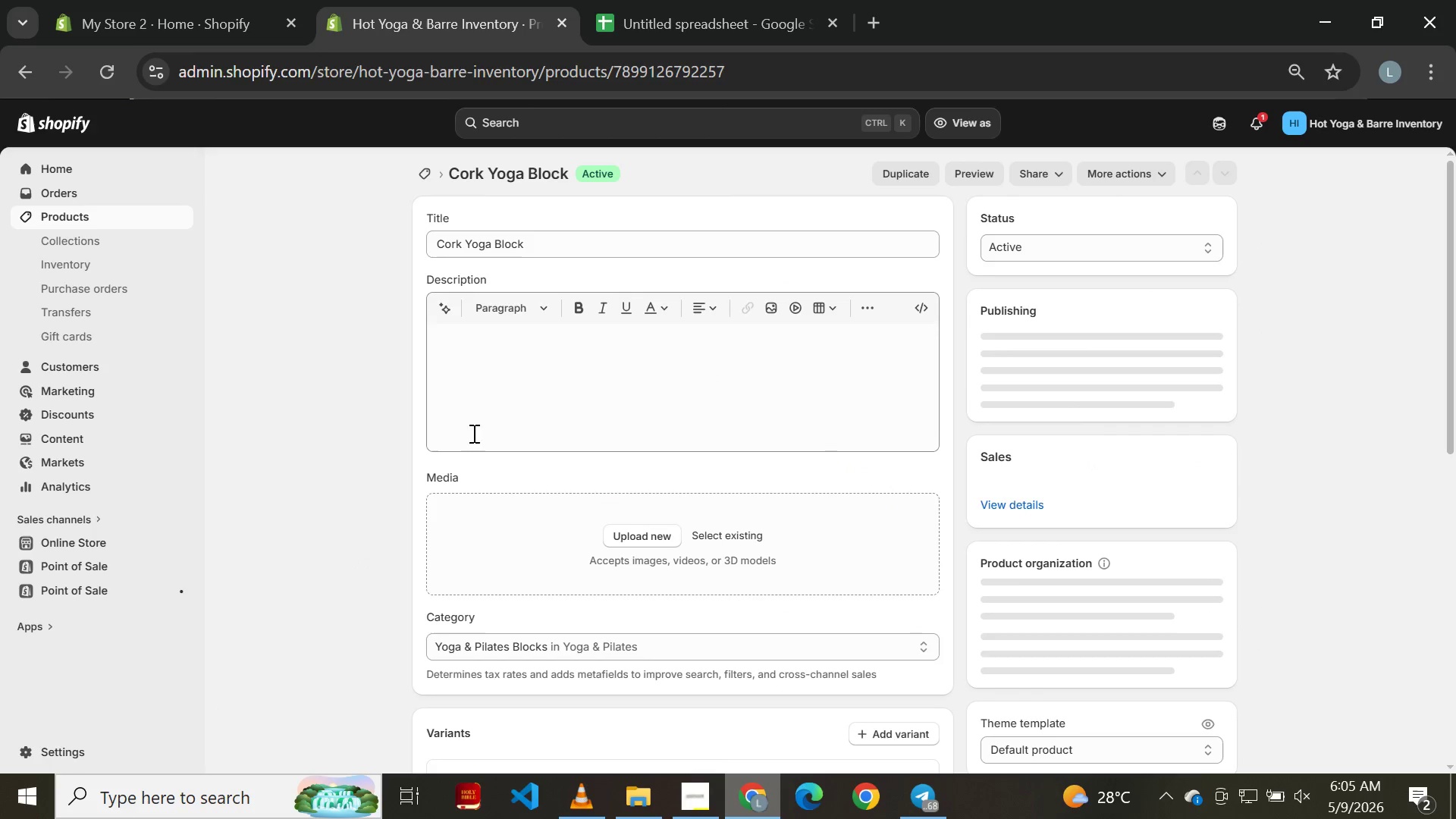 
wait(8.42)
 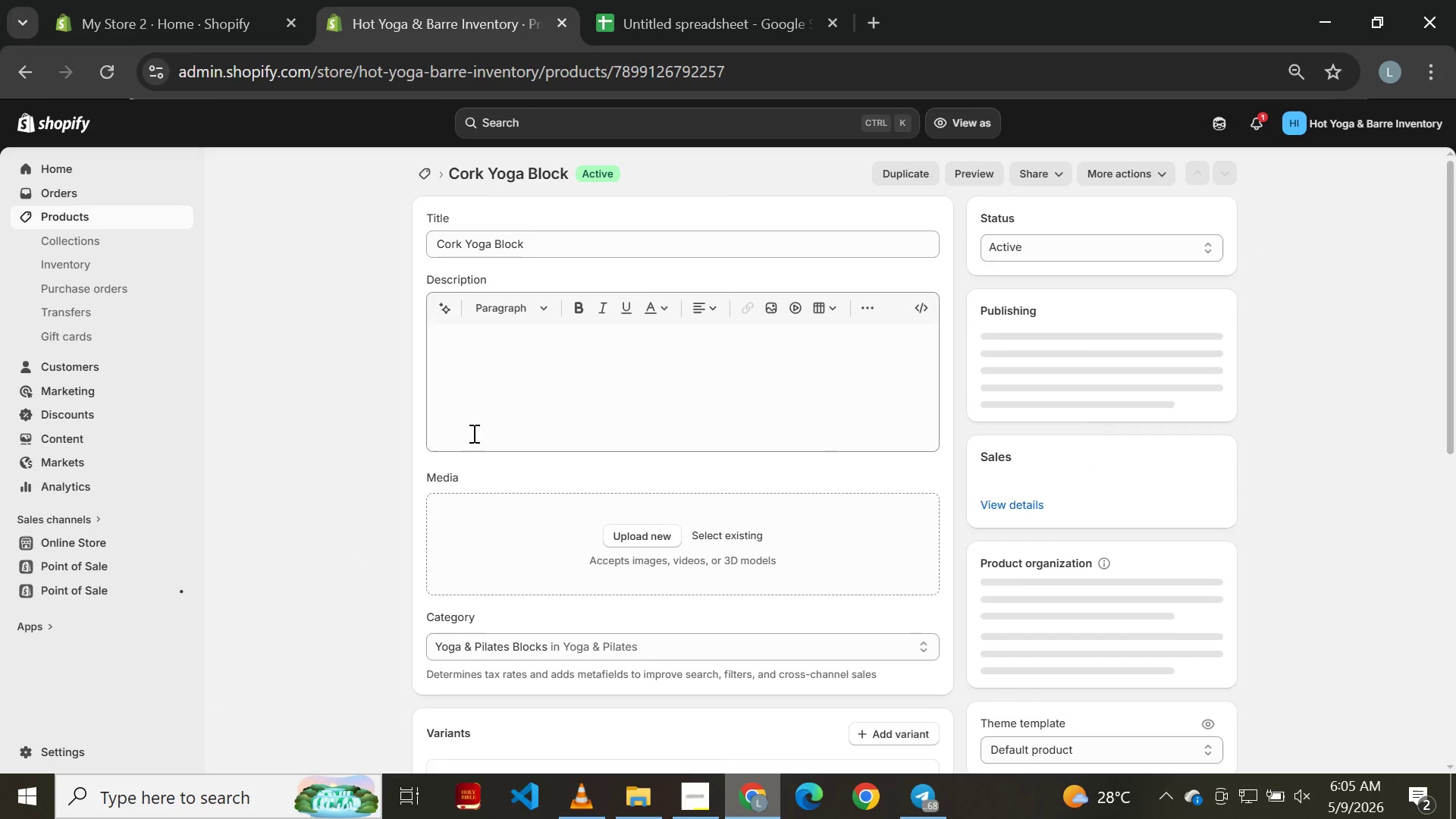 
left_click([933, 560])
 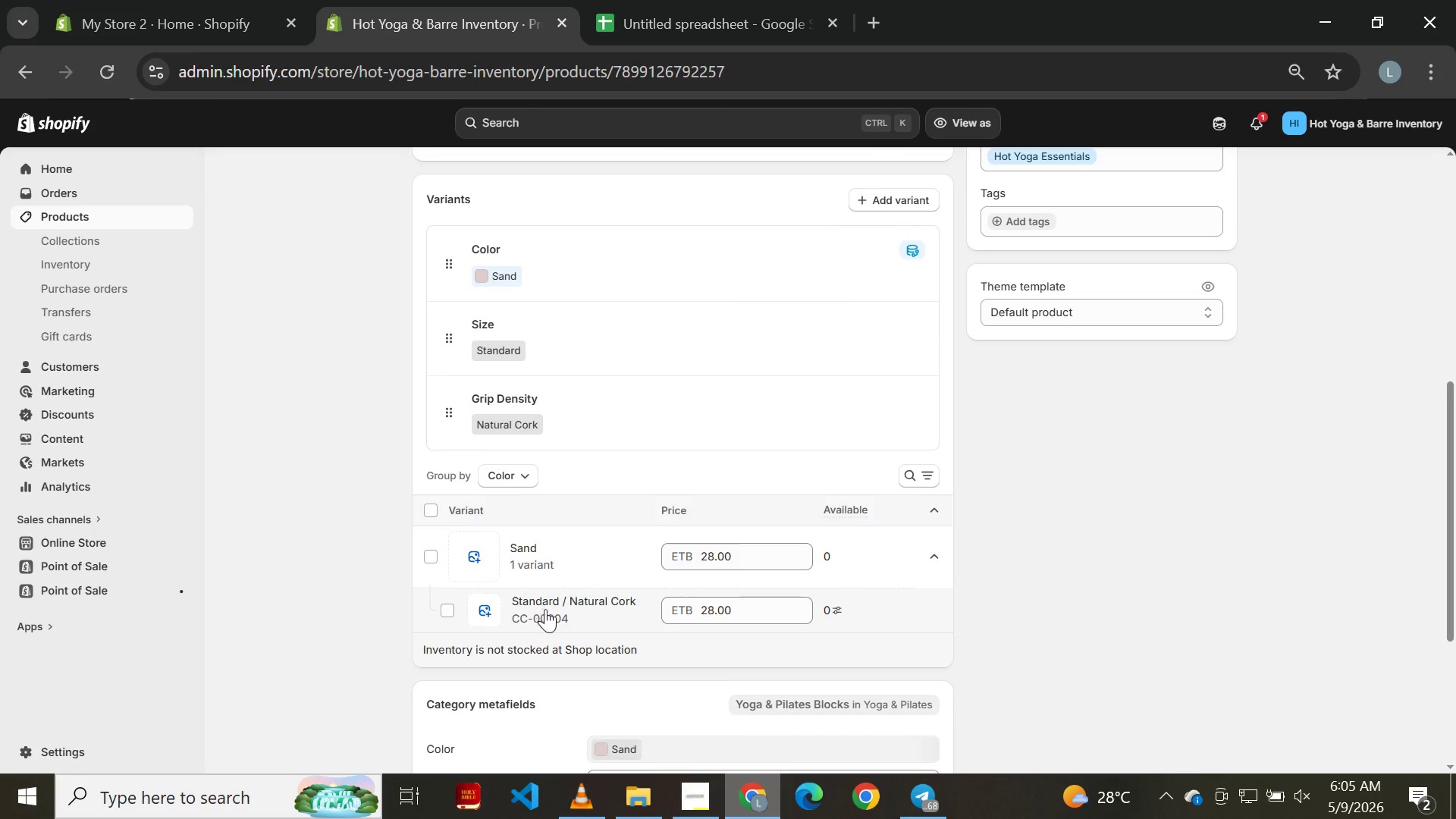 
left_click([548, 611])
 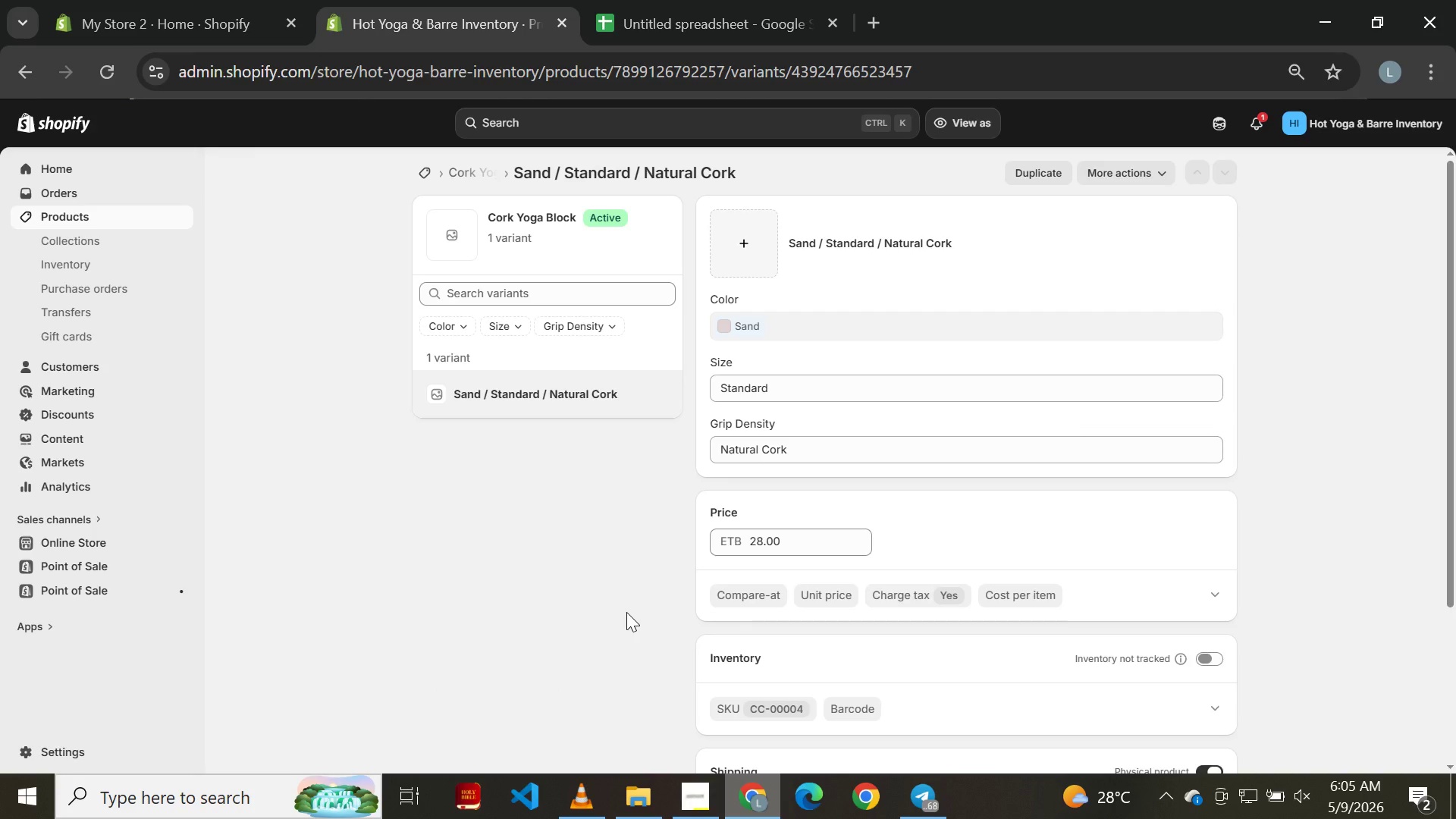 
wait(11.34)
 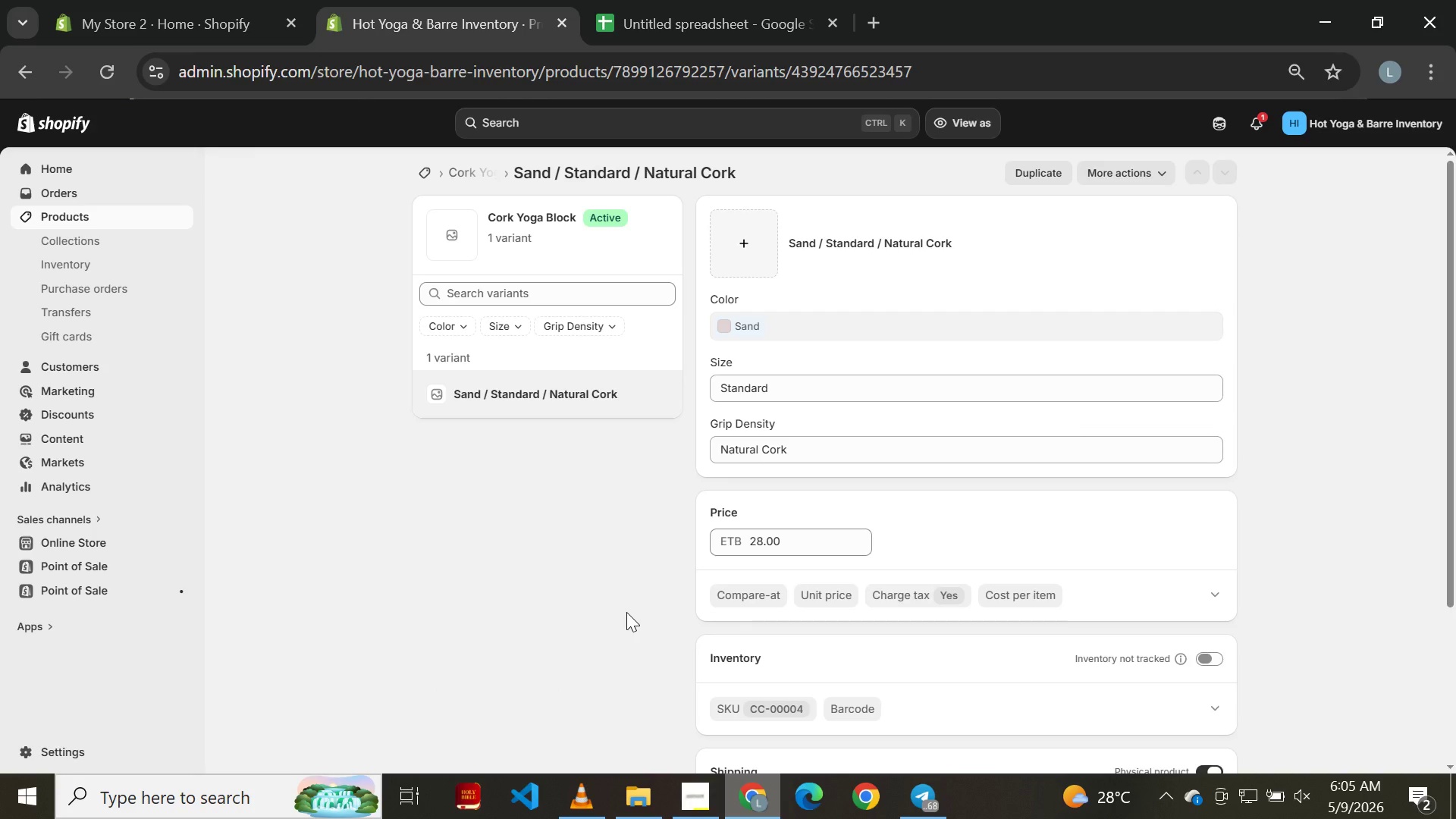 
left_click([1213, 614])
 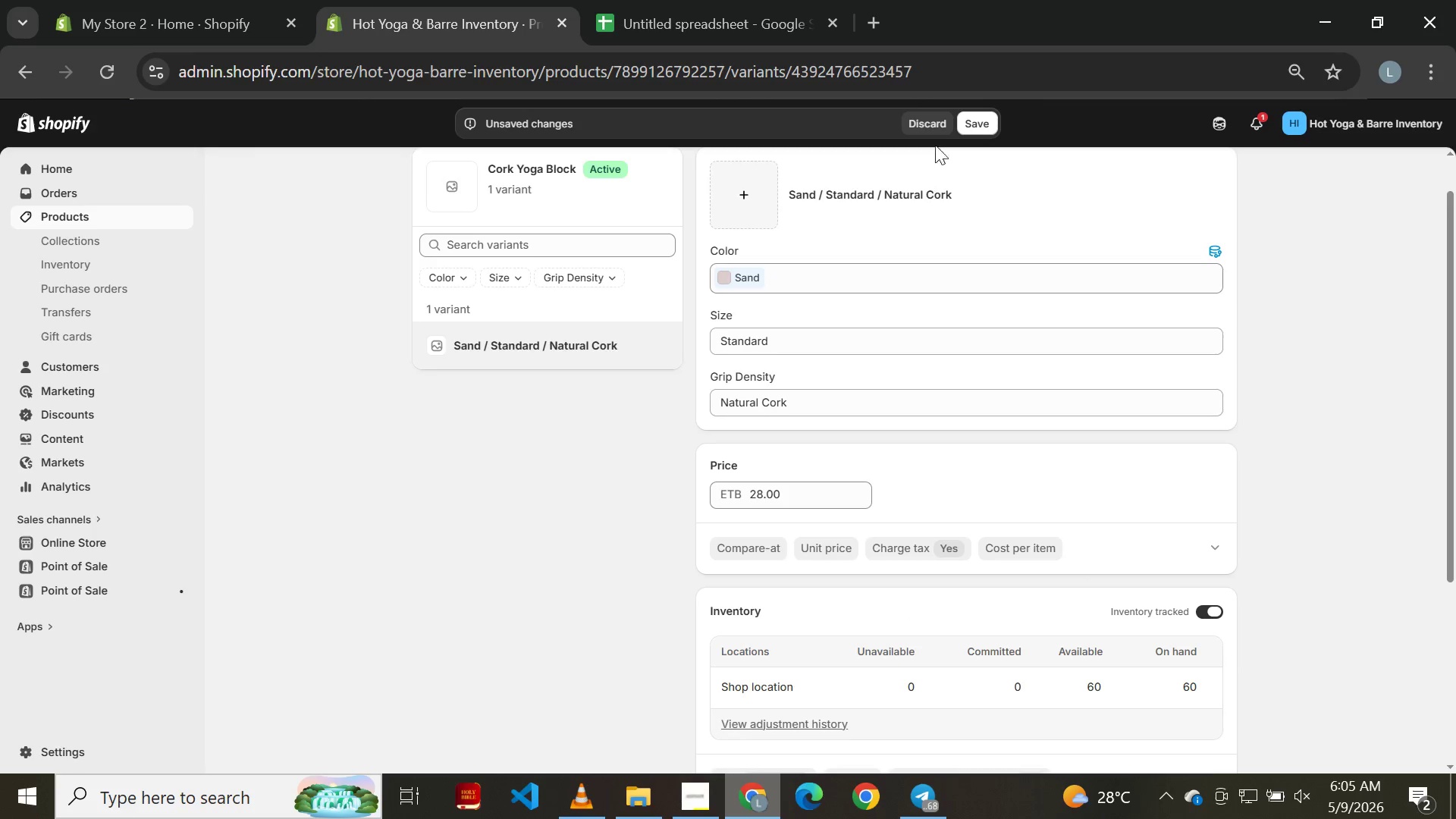 
left_click([972, 127])
 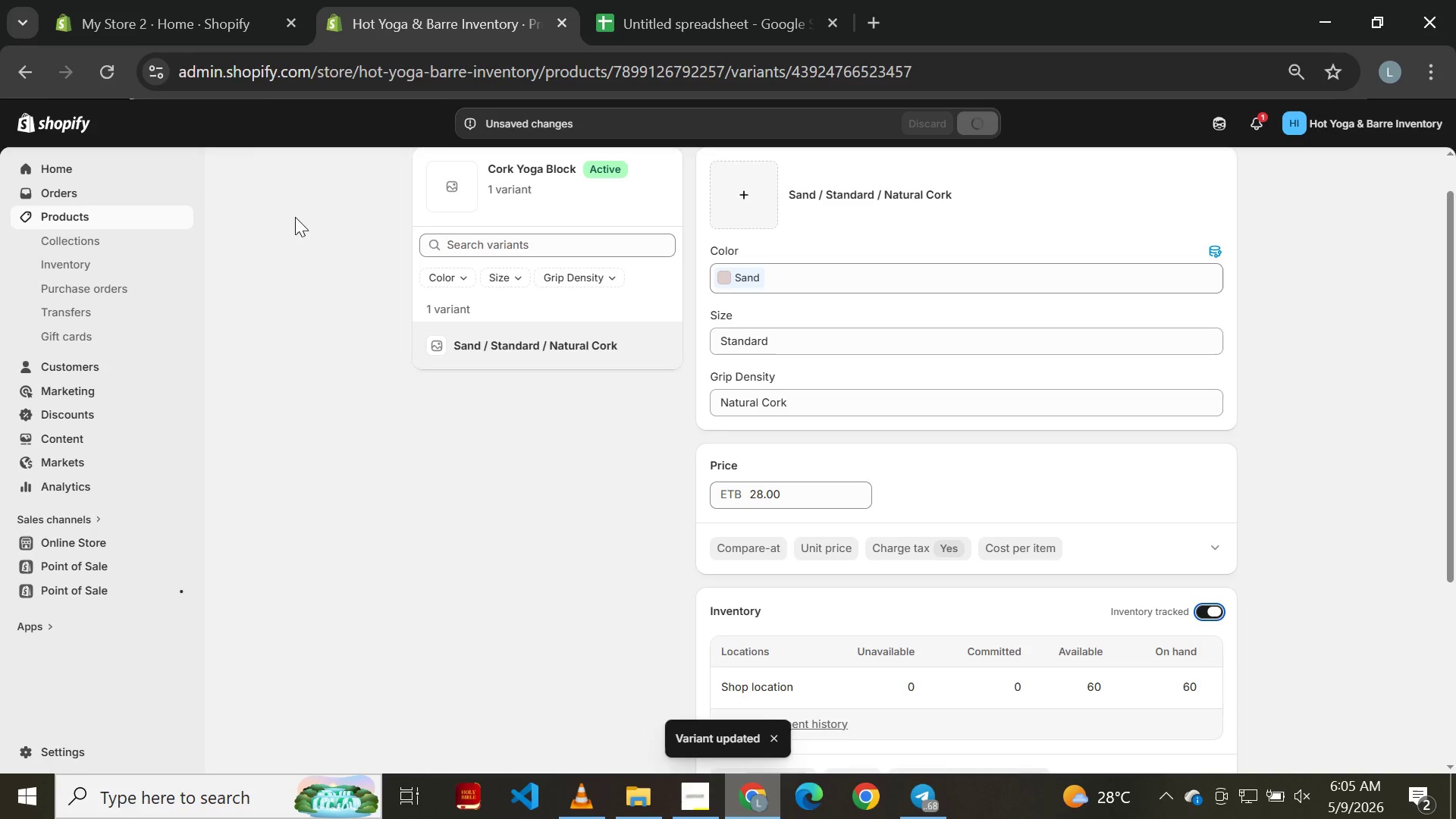 
left_click([27, 74])
 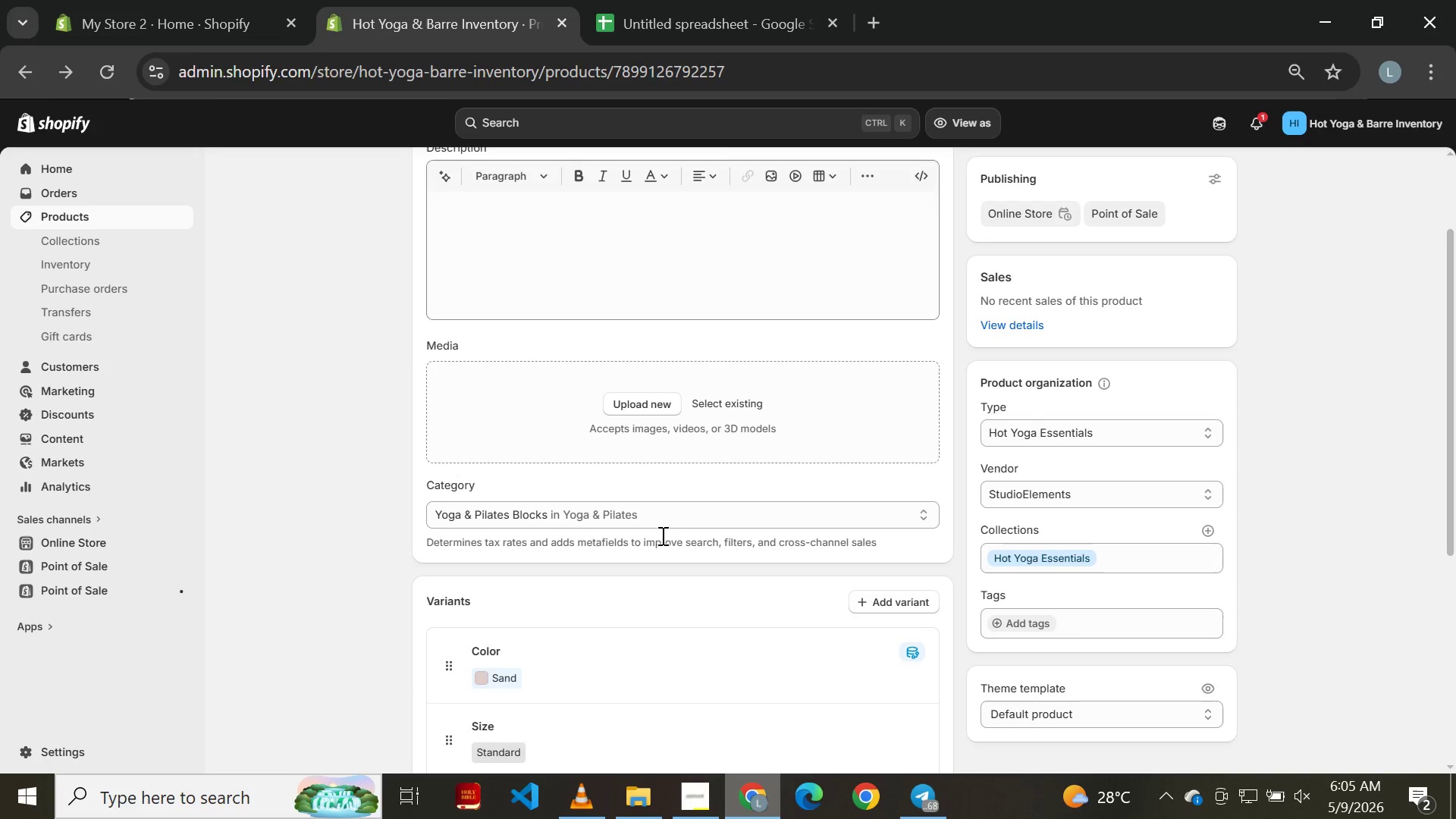 
wait(9.75)
 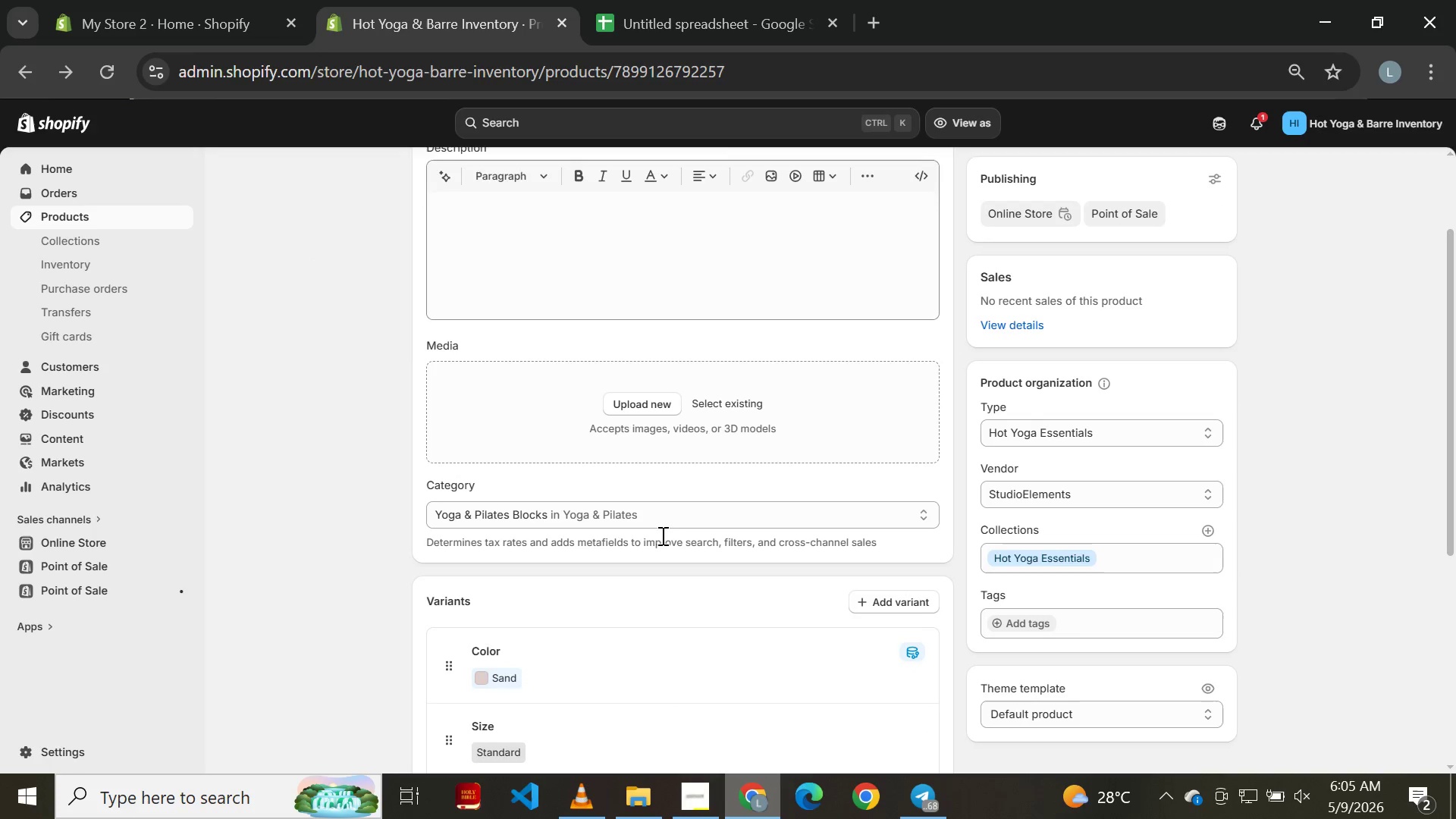 
left_click([20, 74])
 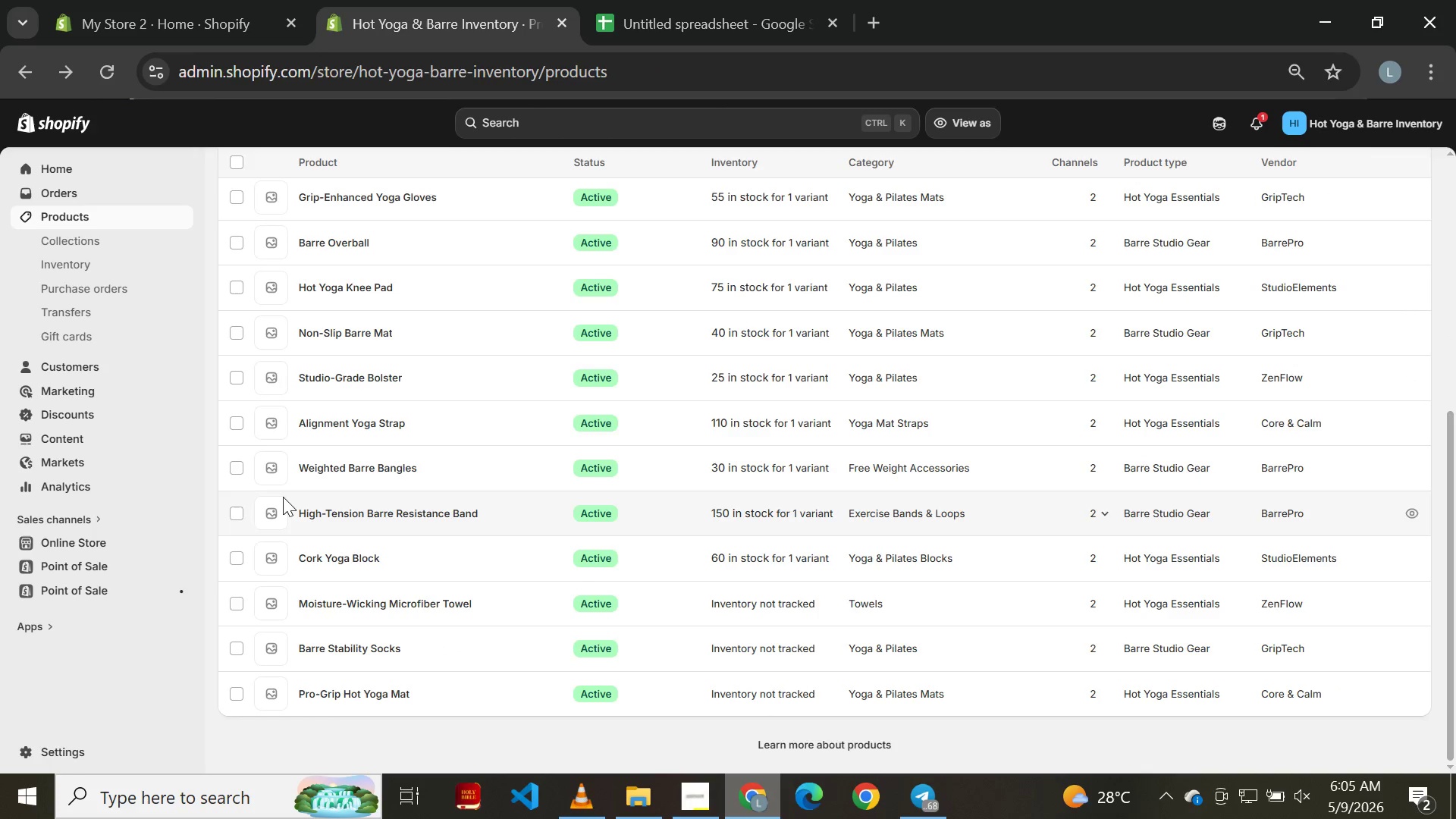 
wait(6.88)
 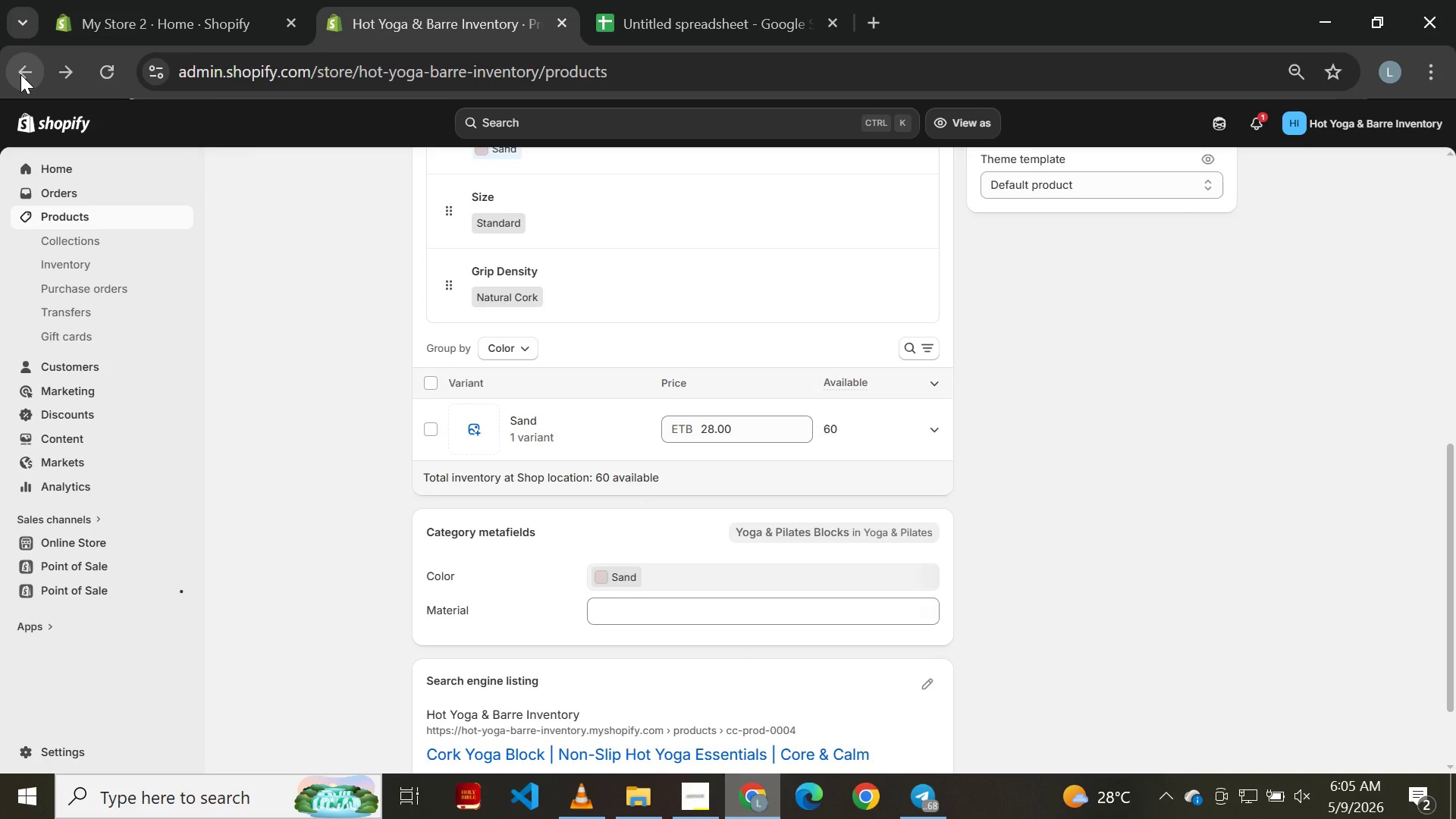 
left_click([375, 600])
 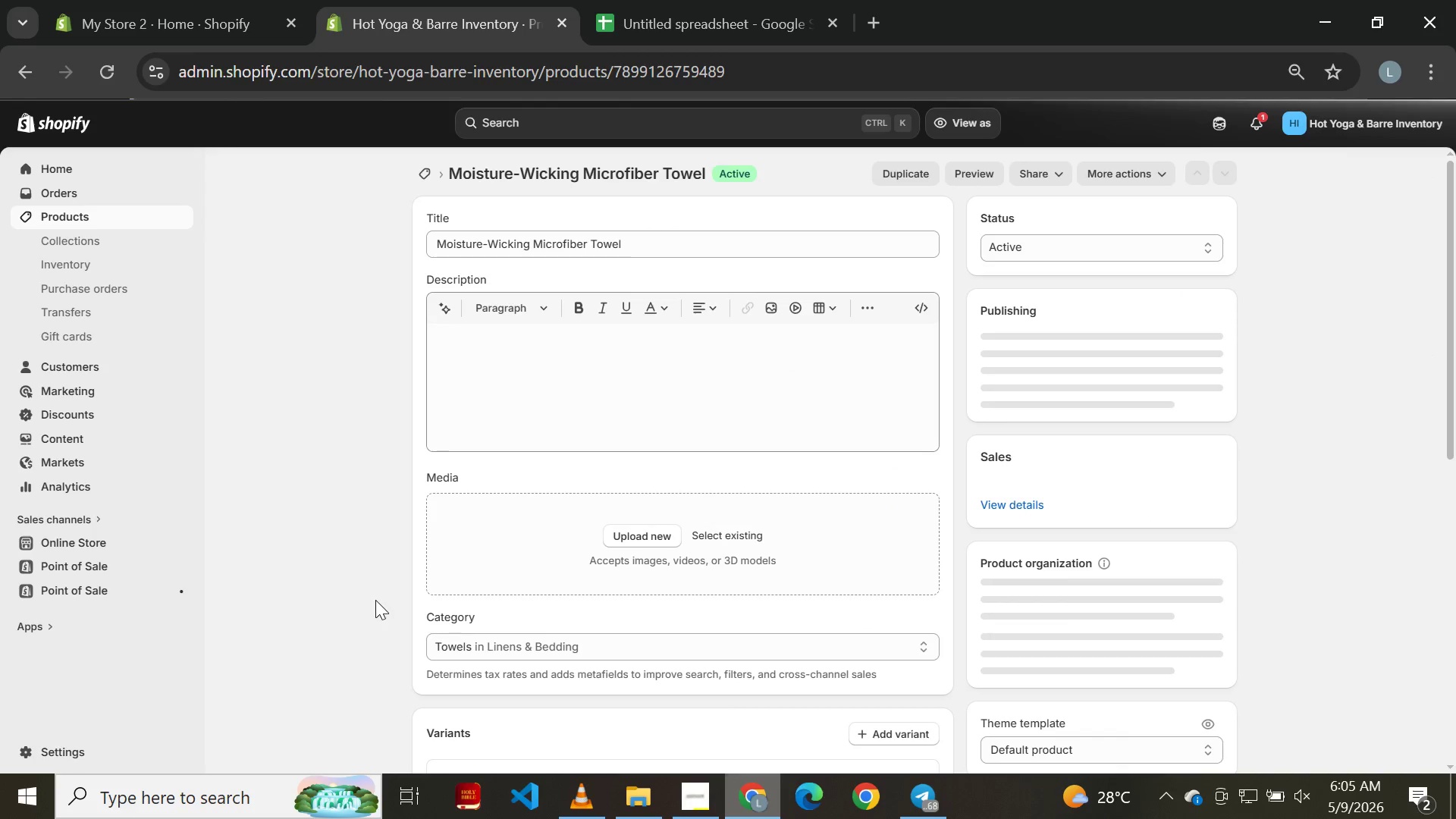 
wait(9.16)
 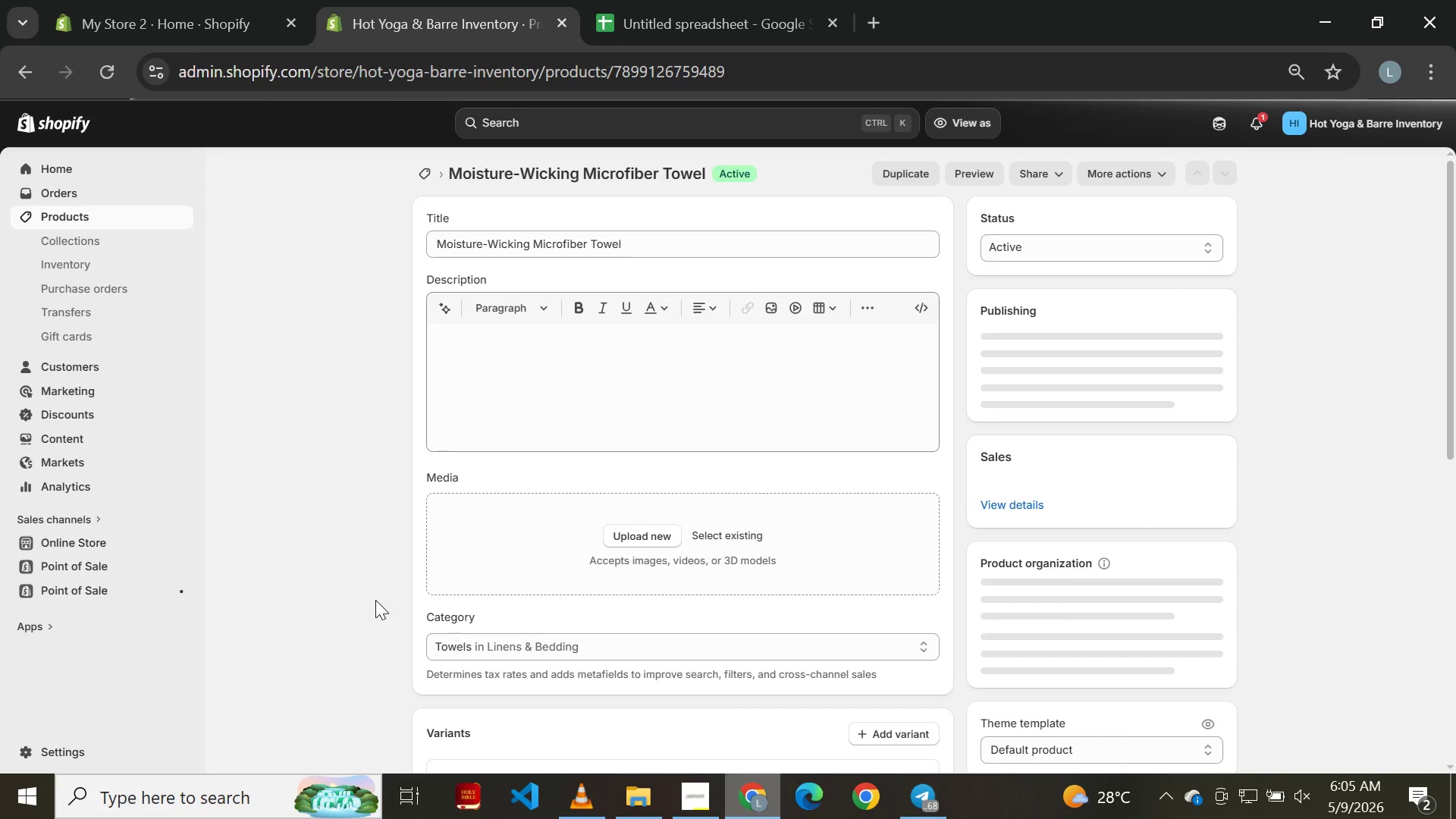 
left_click([934, 573])
 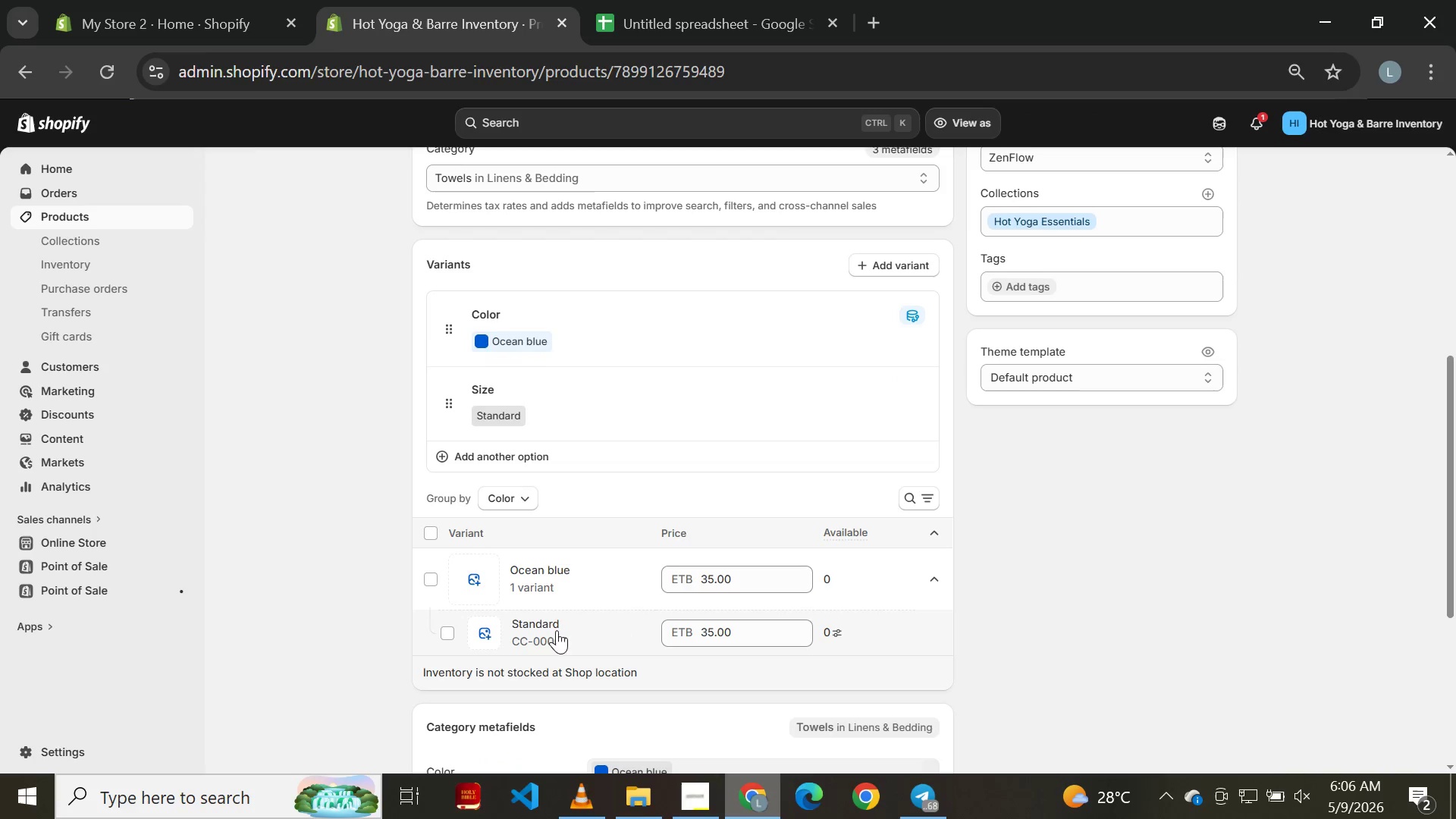 
left_click([538, 630])
 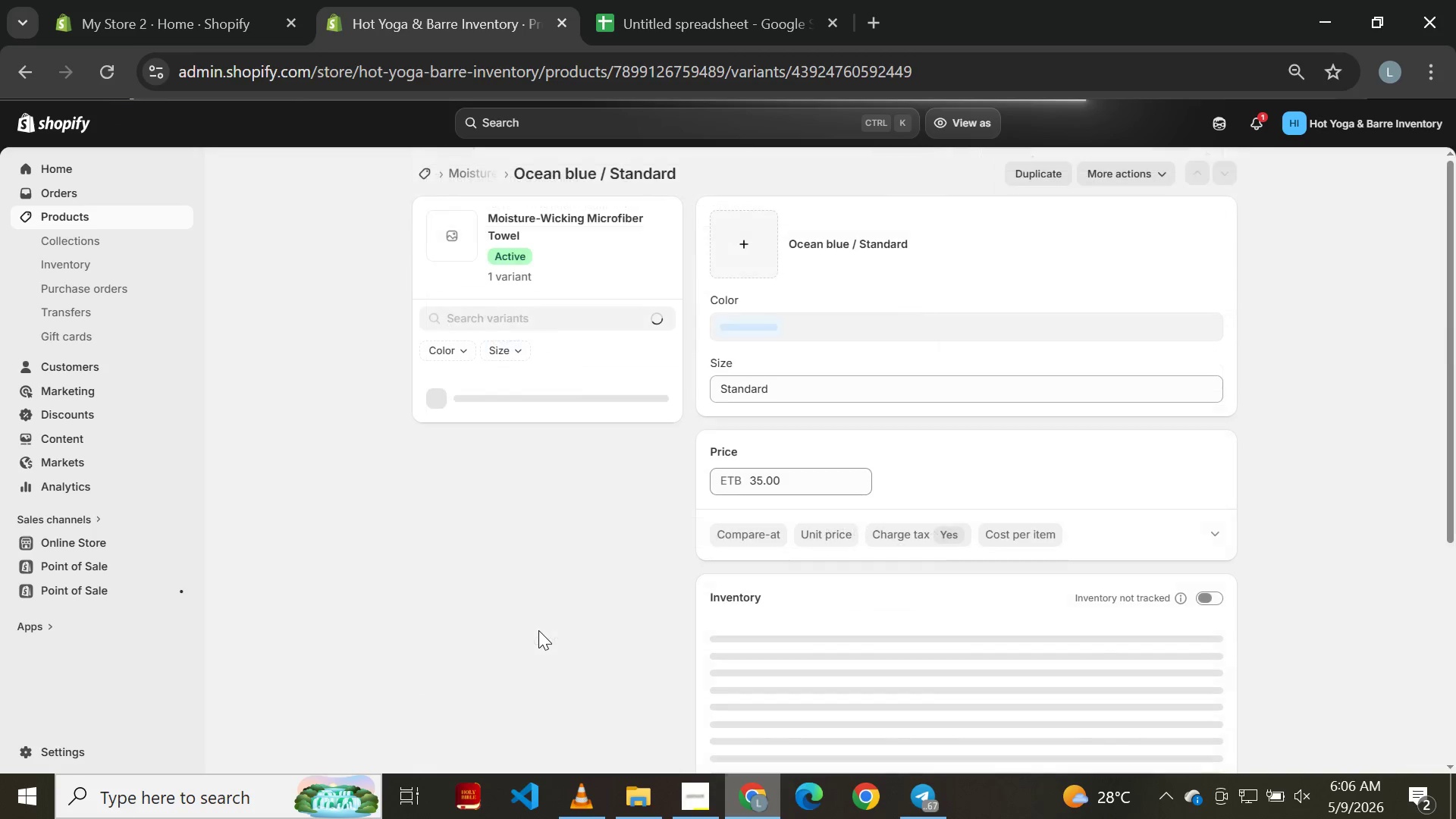 
wait(7.08)
 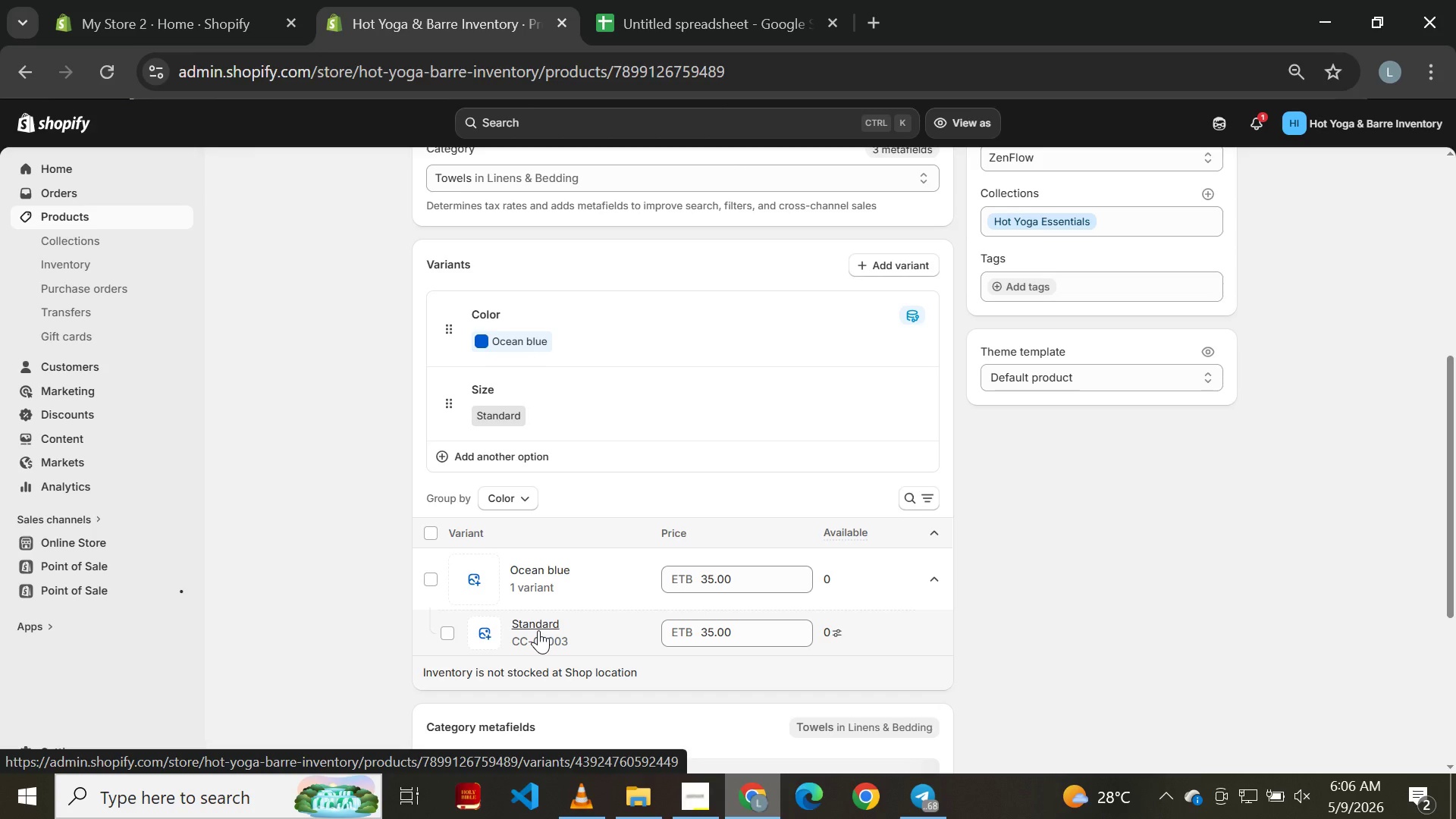 
left_click([1208, 600])
 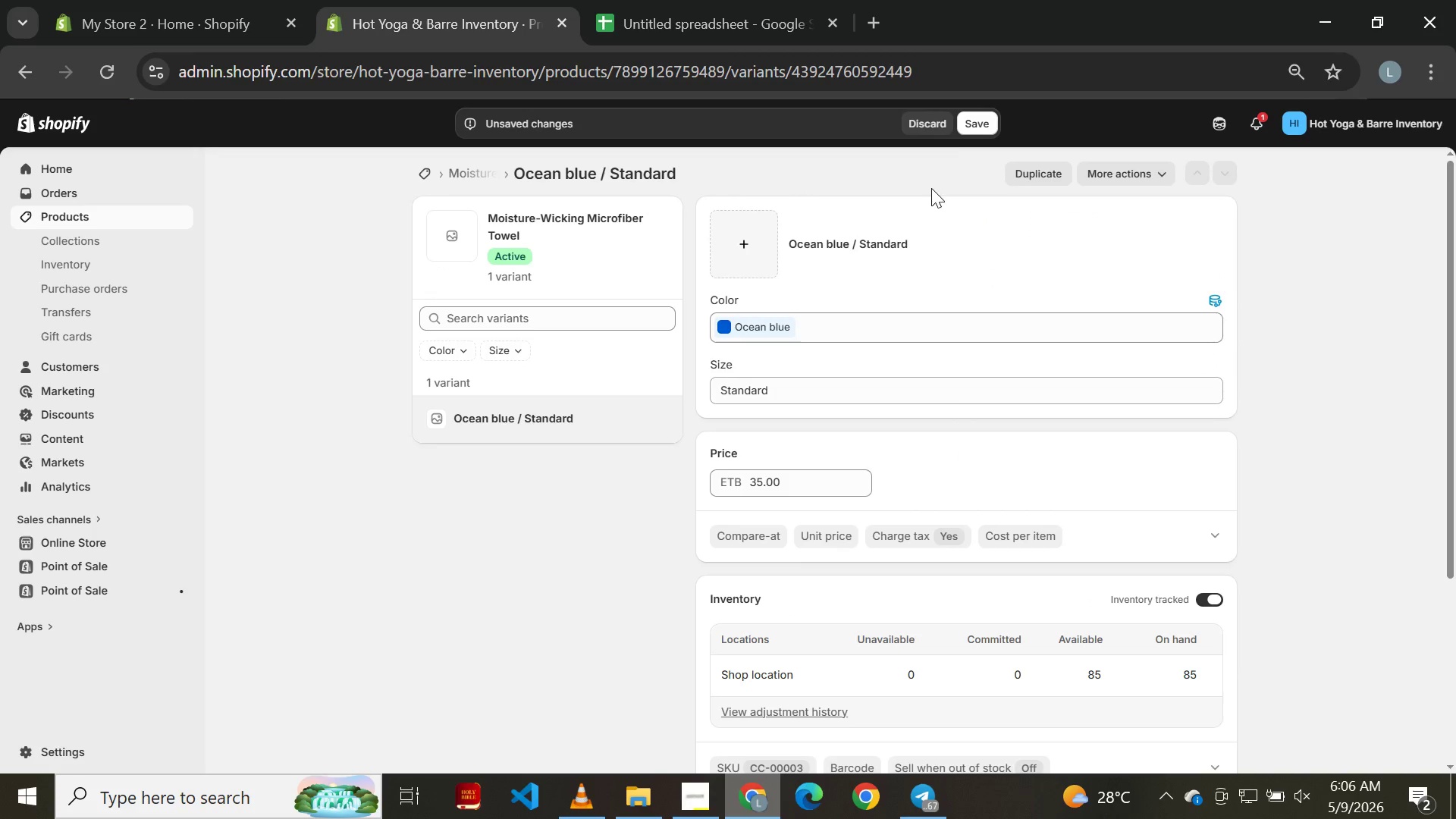 
left_click([974, 132])
 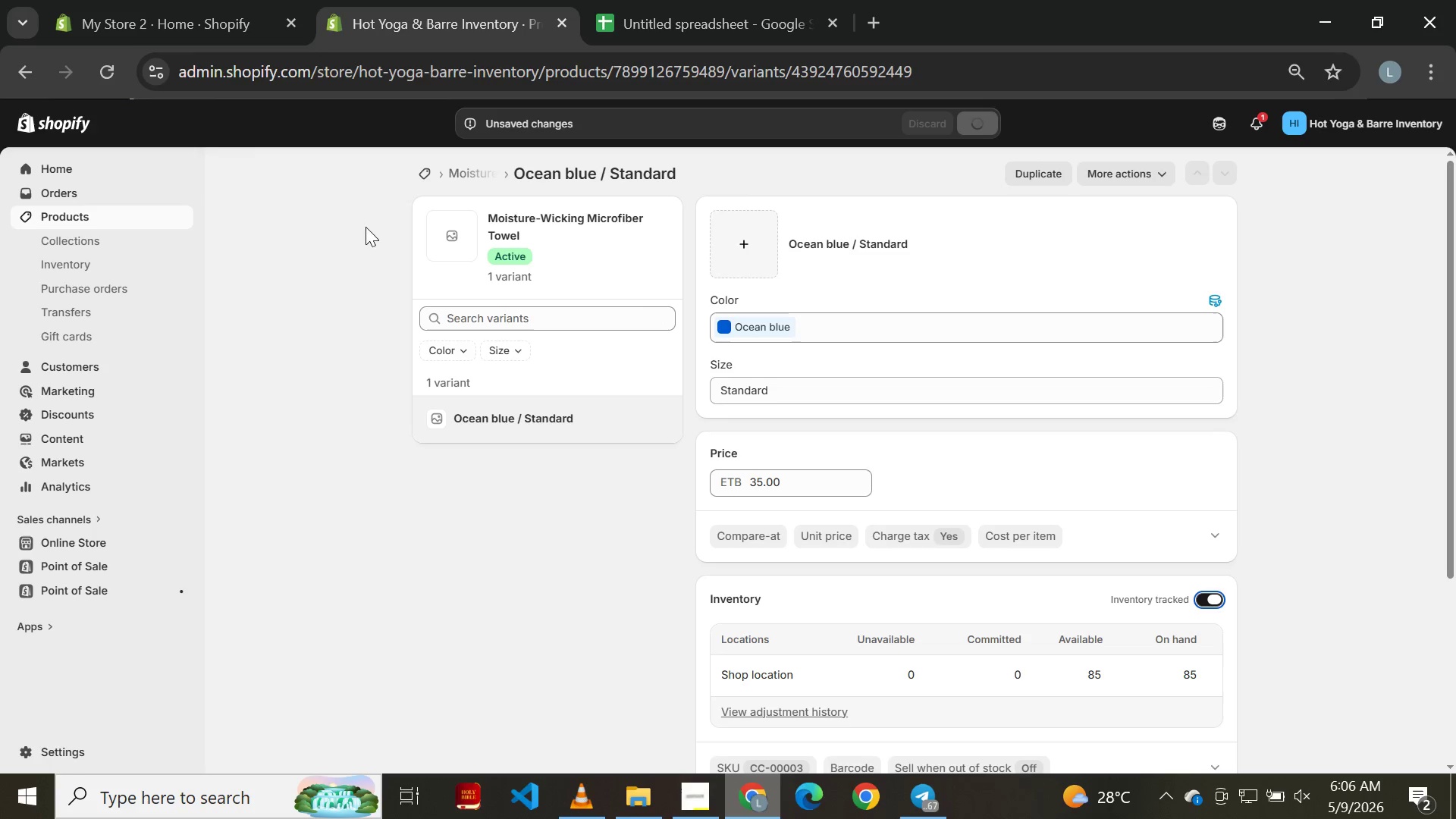 
wait(5.62)
 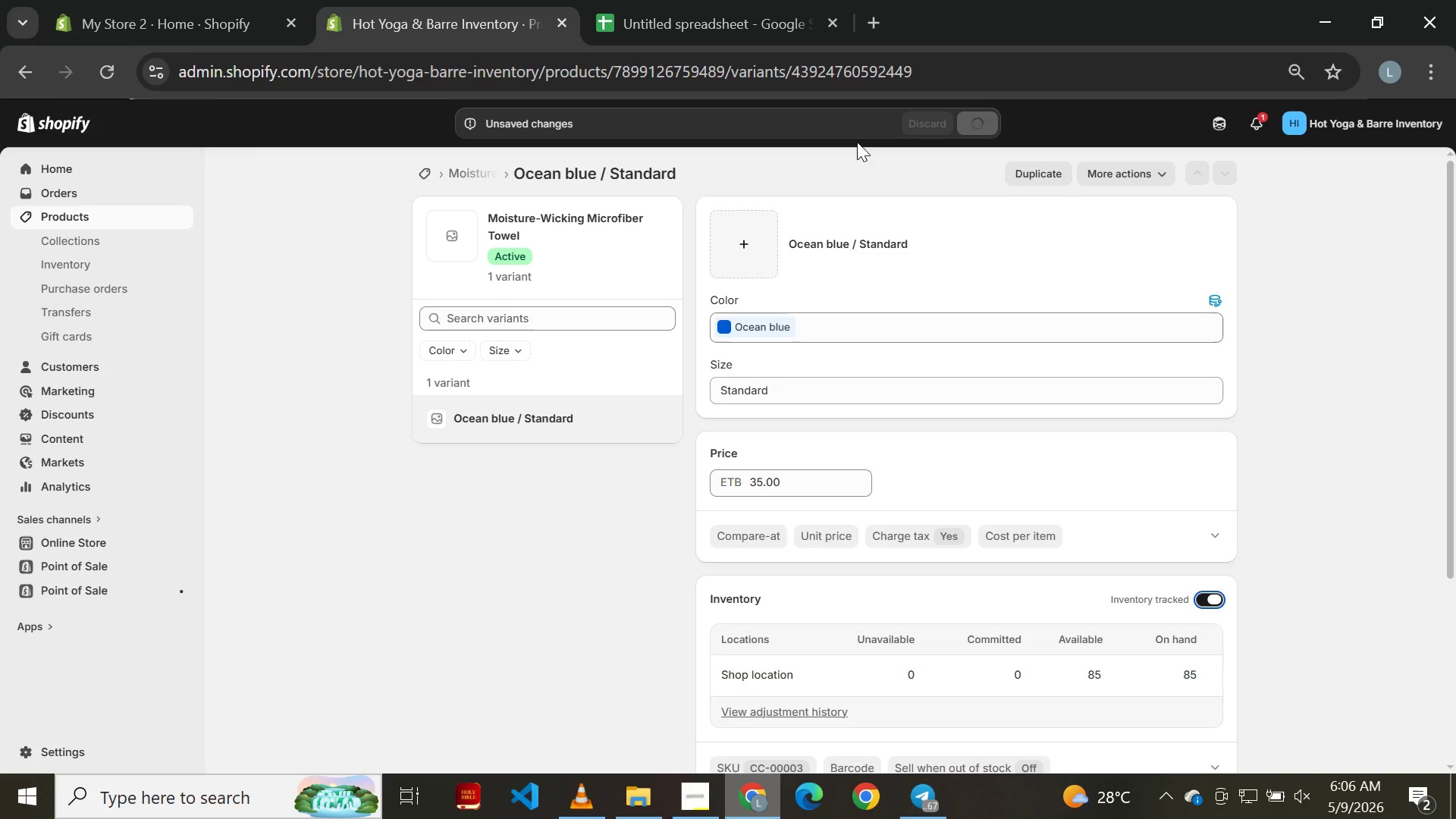 
left_click([20, 56])
 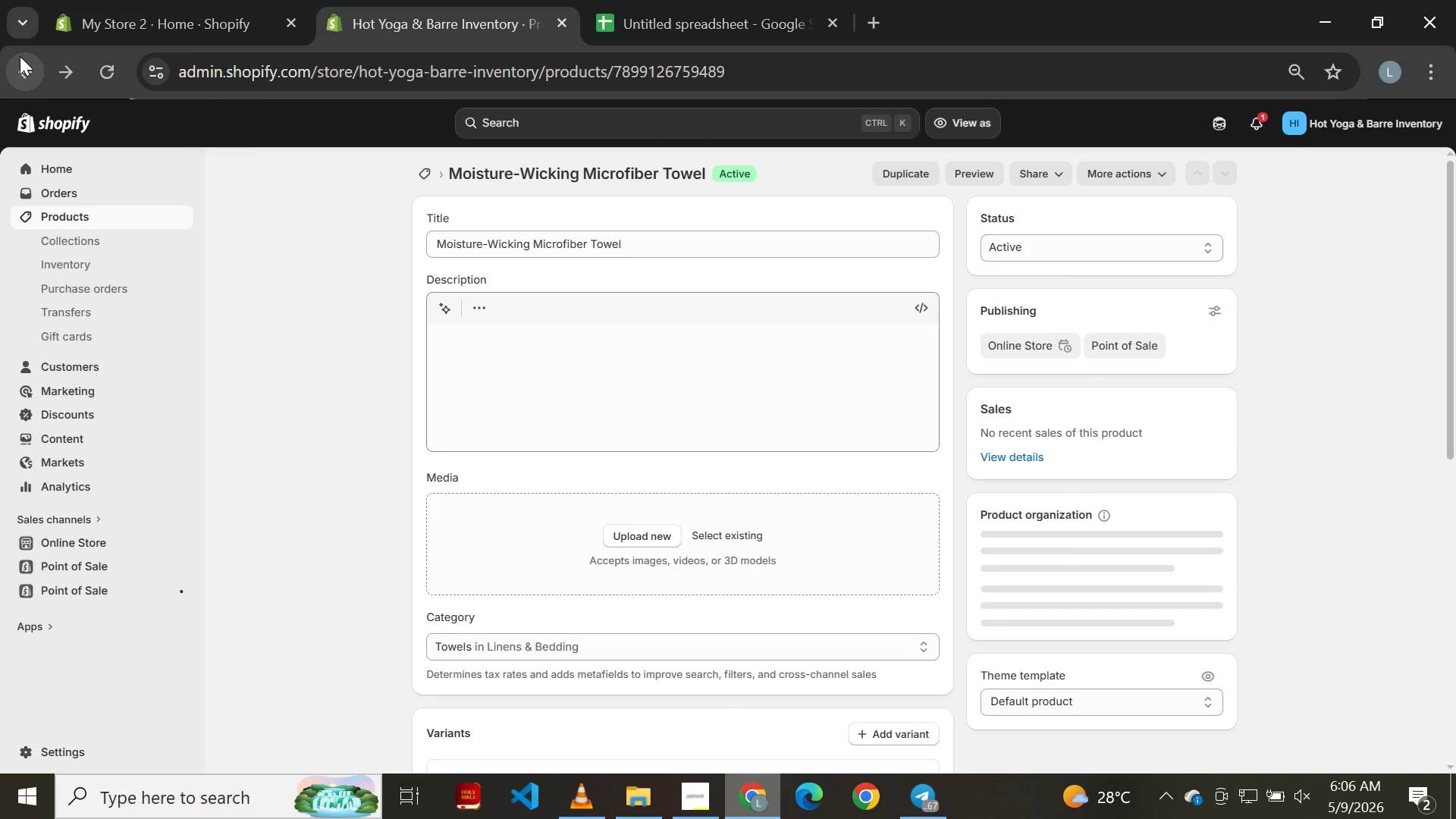 
mouse_move([406, 447])
 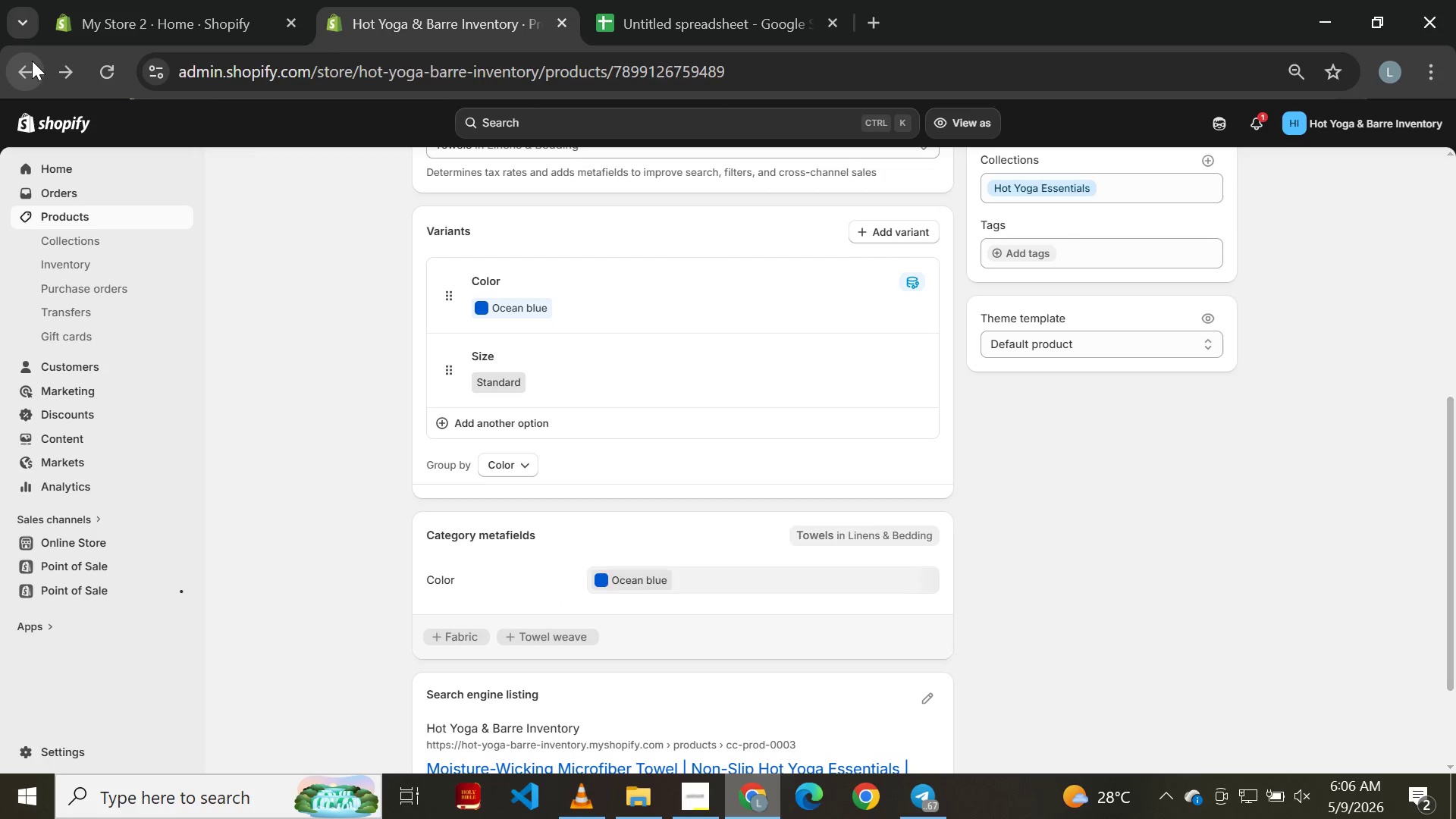 
left_click([32, 61])
 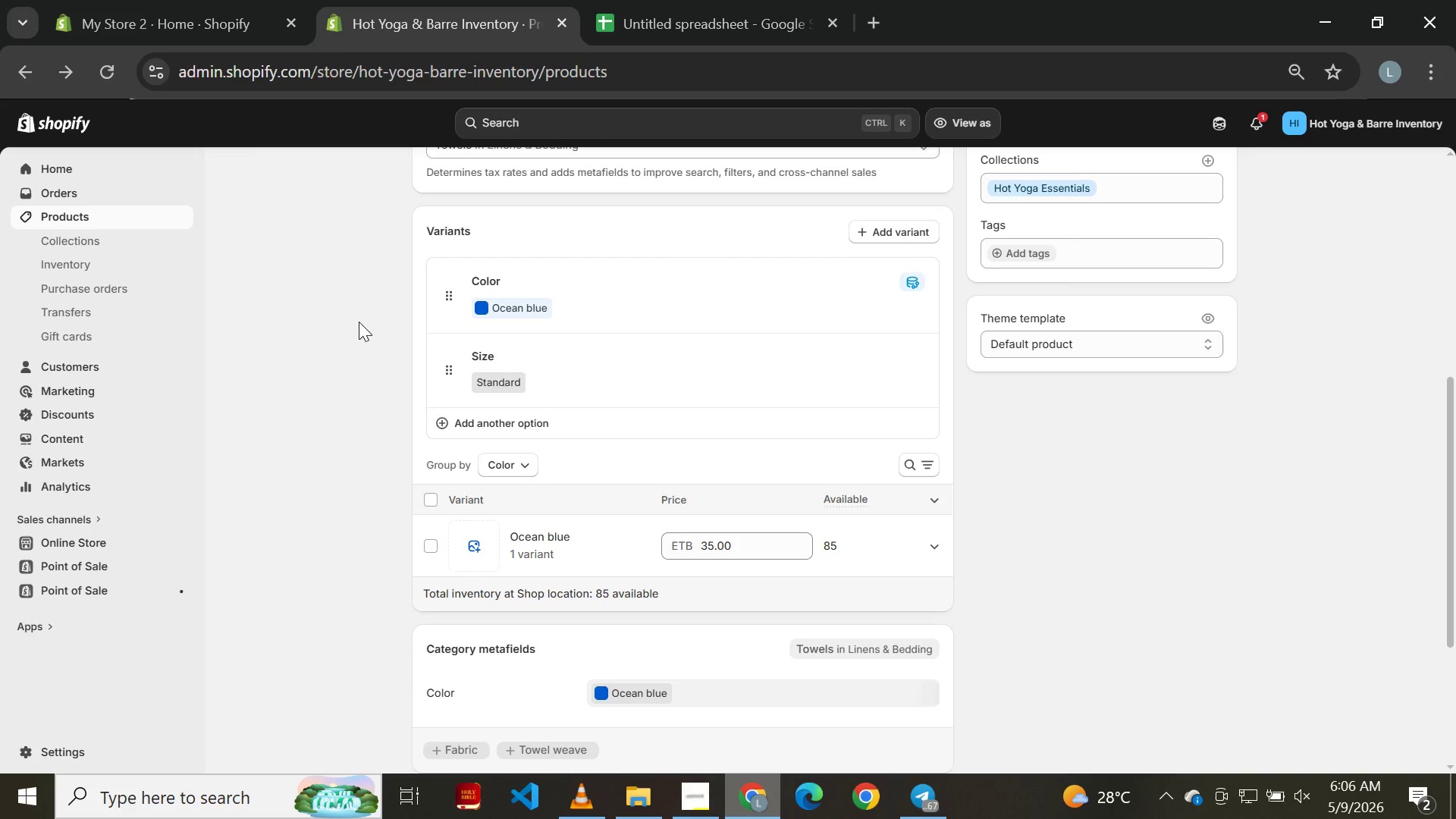 
wait(8.69)
 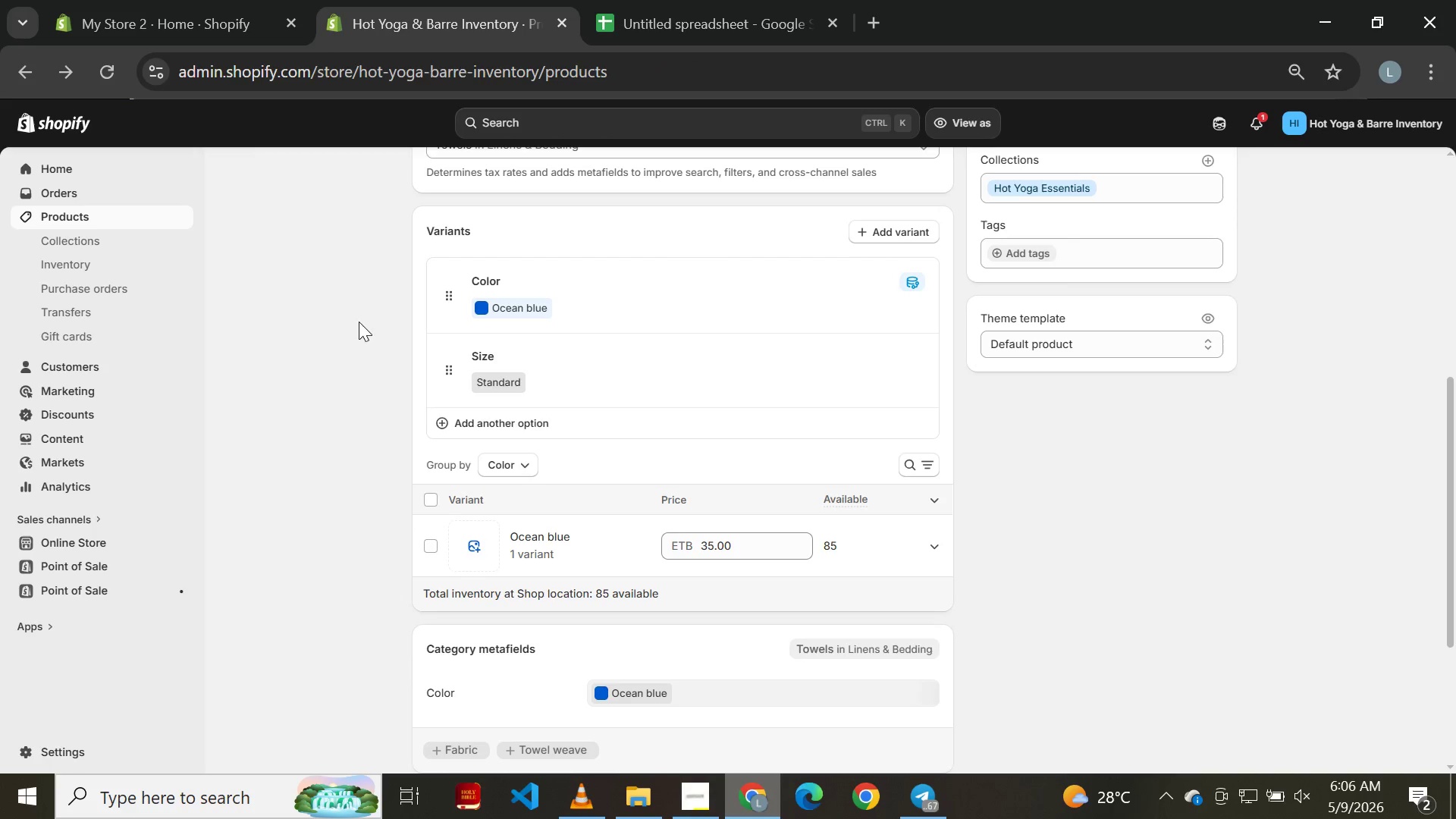 
left_click([375, 641])
 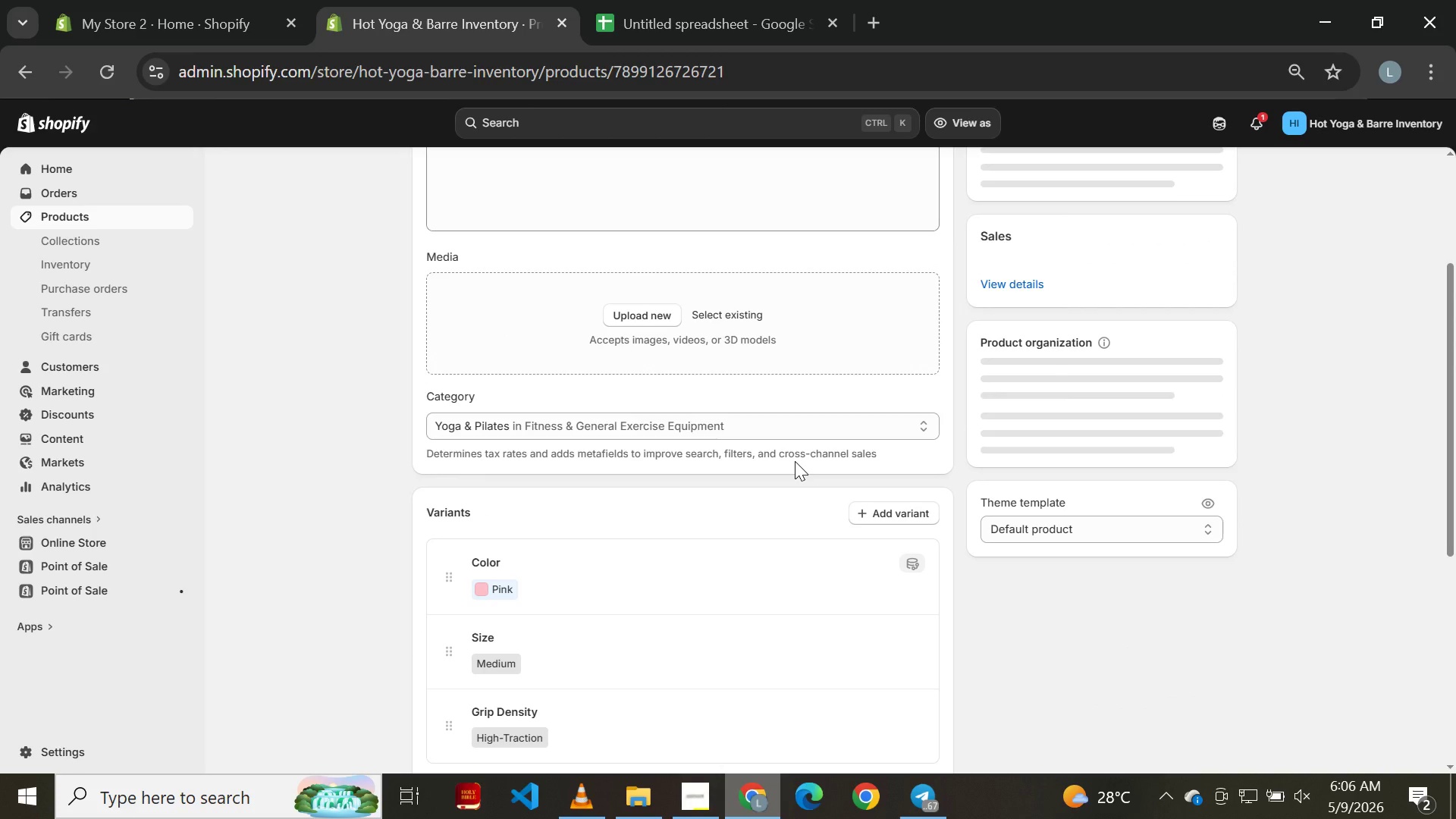 
wait(12.06)
 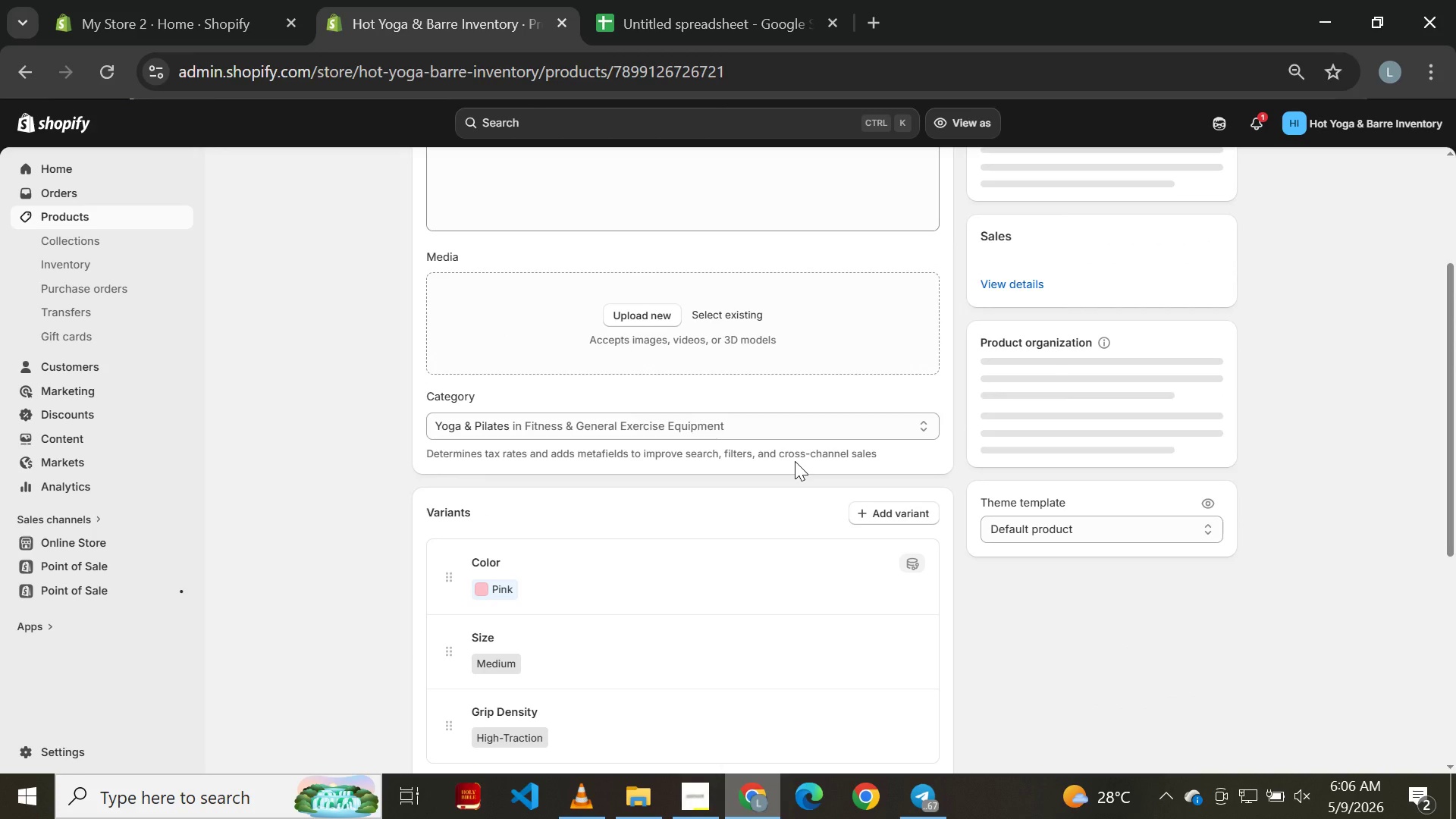 
left_click([943, 418])
 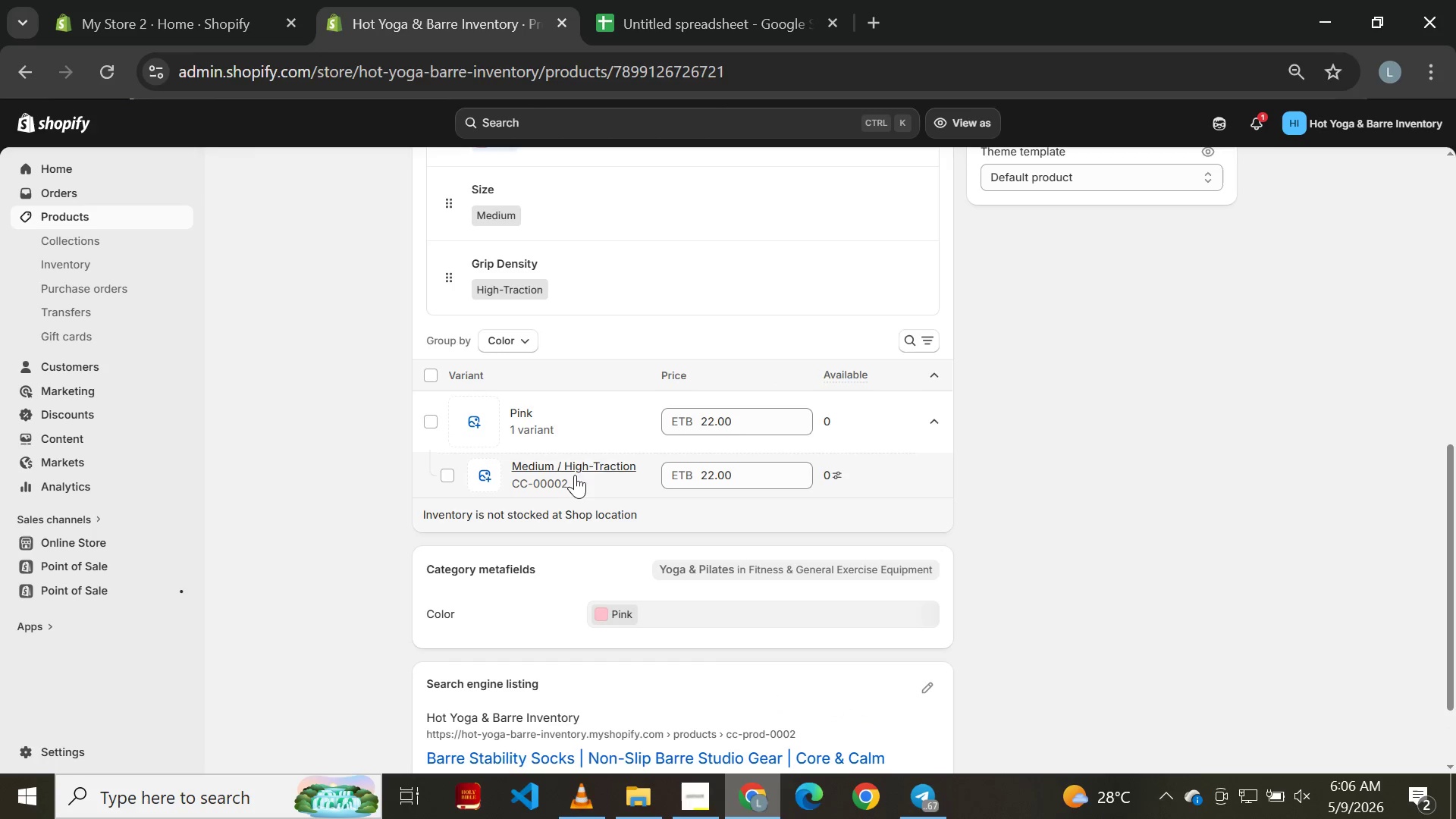 
left_click([575, 477])
 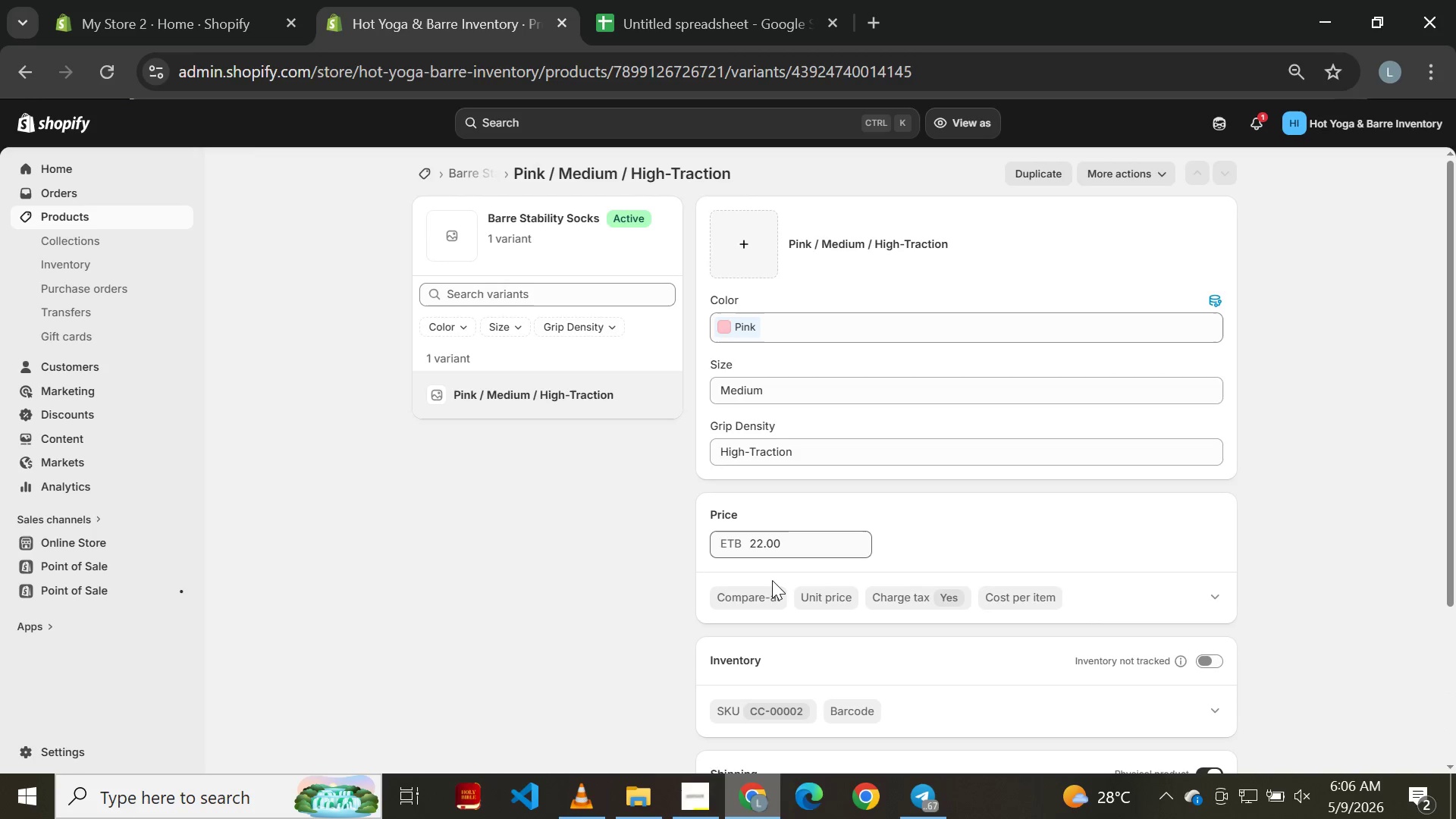 
wait(9.8)
 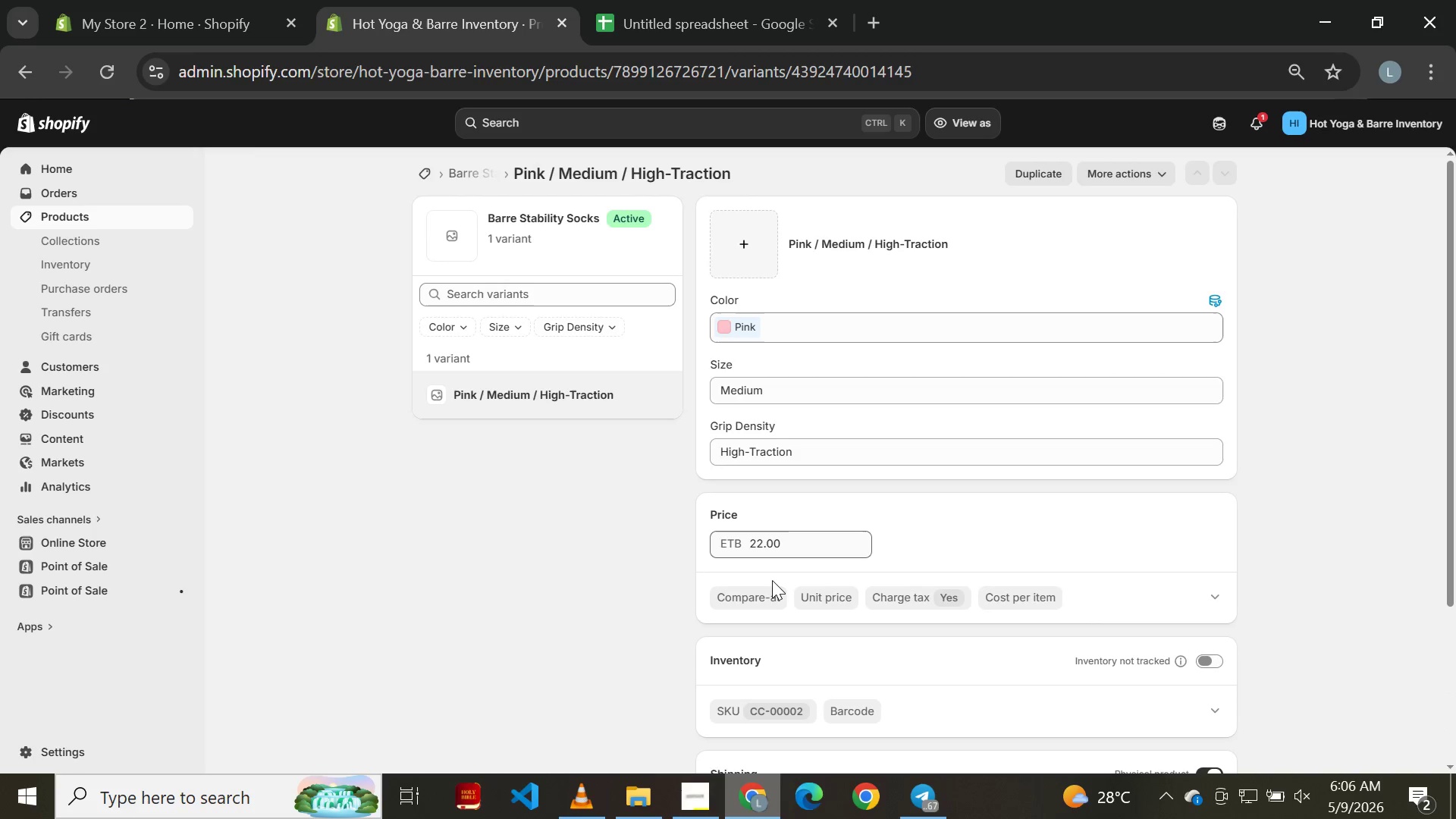 
left_click([1213, 445])
 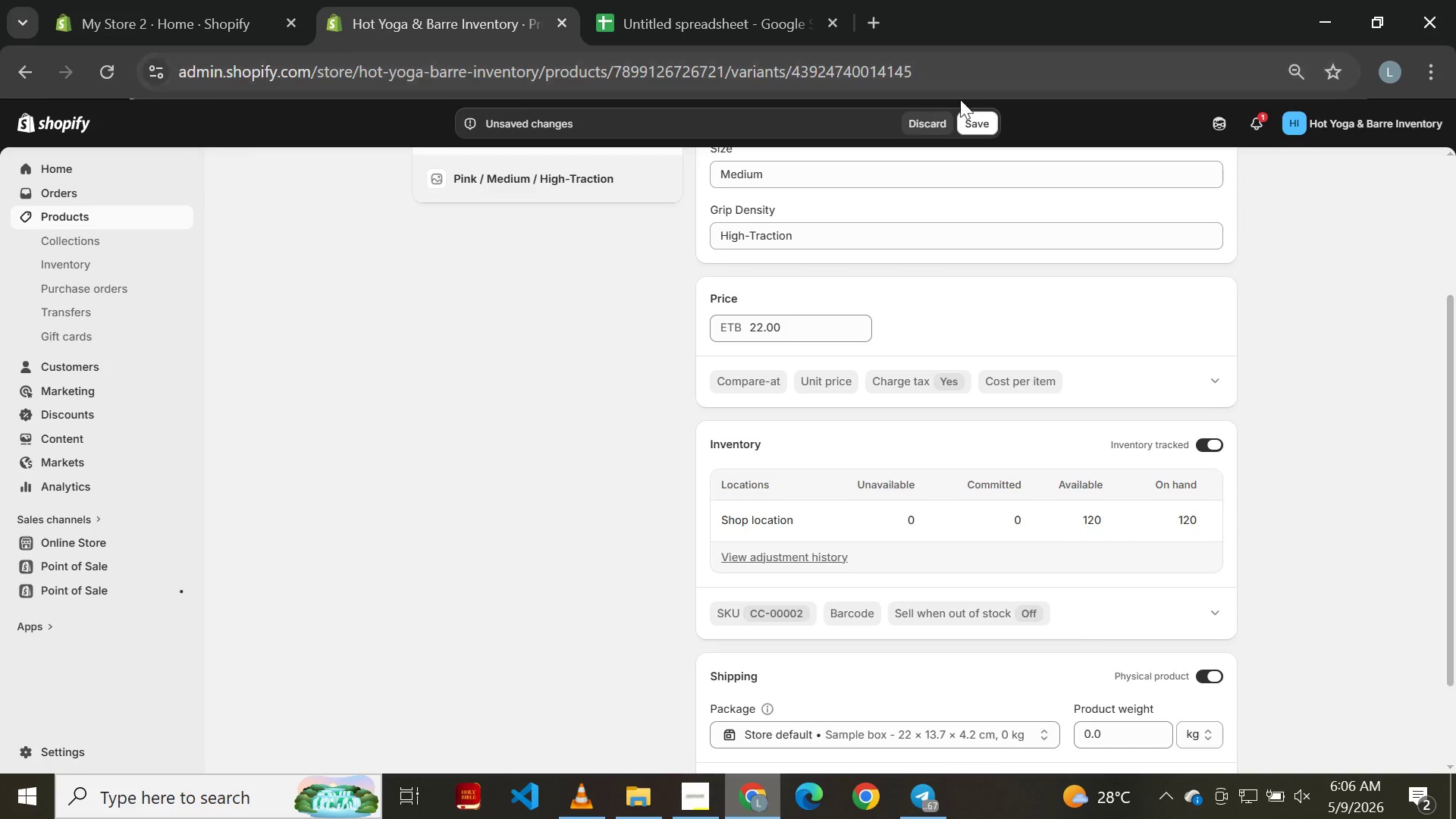 
left_click([986, 115])
 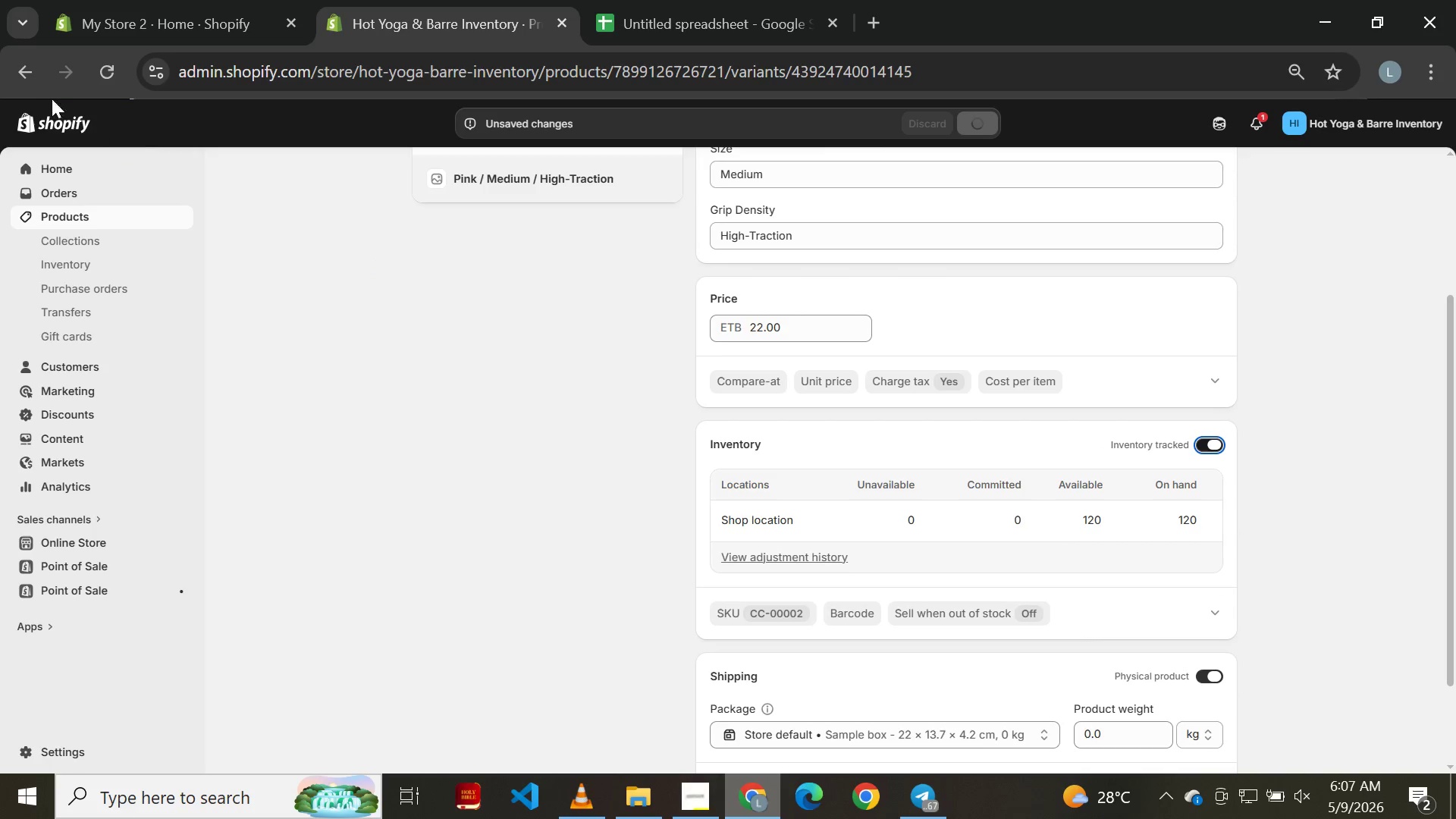 
left_click([27, 78])
 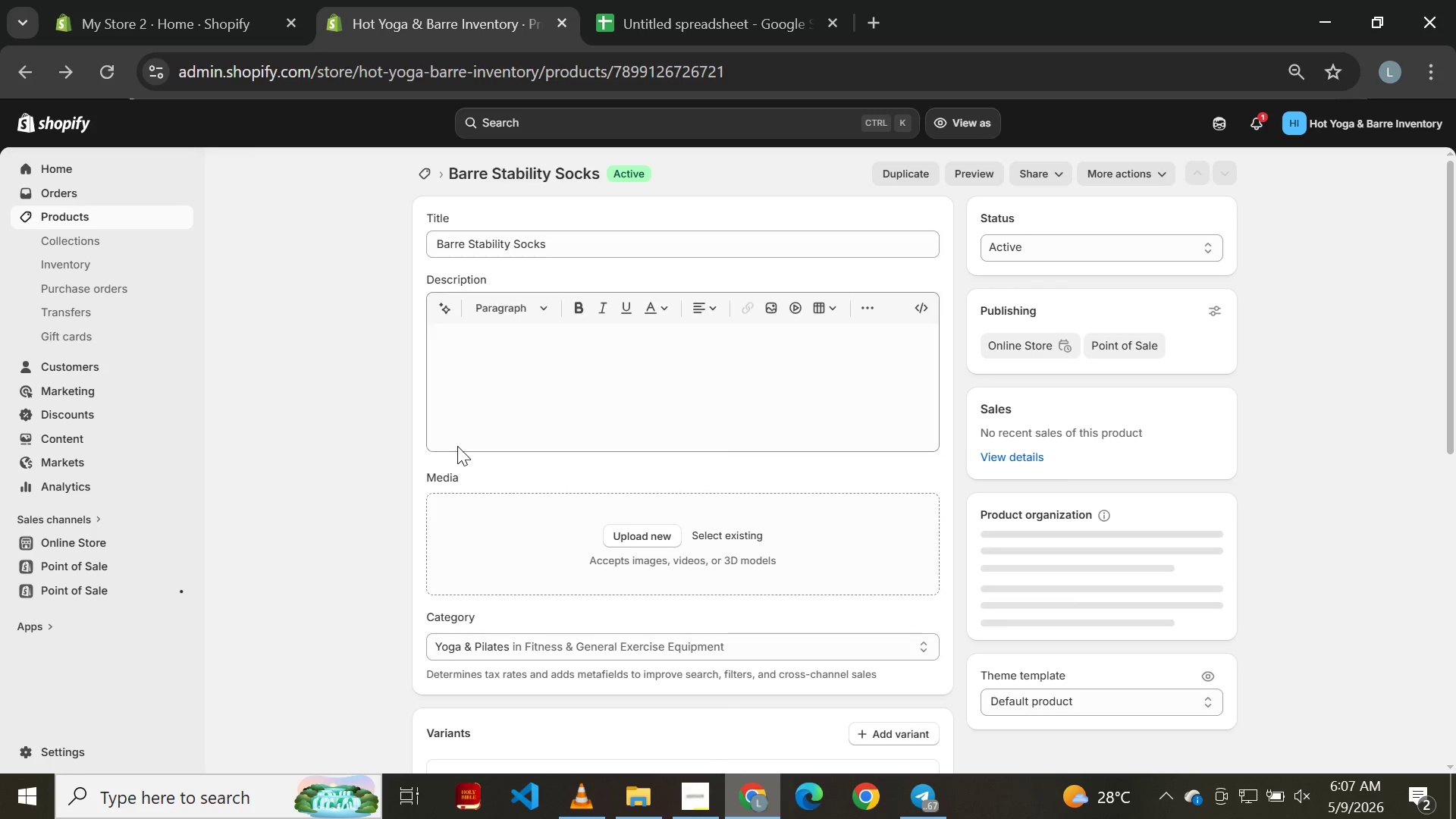 
left_click([15, 66])
 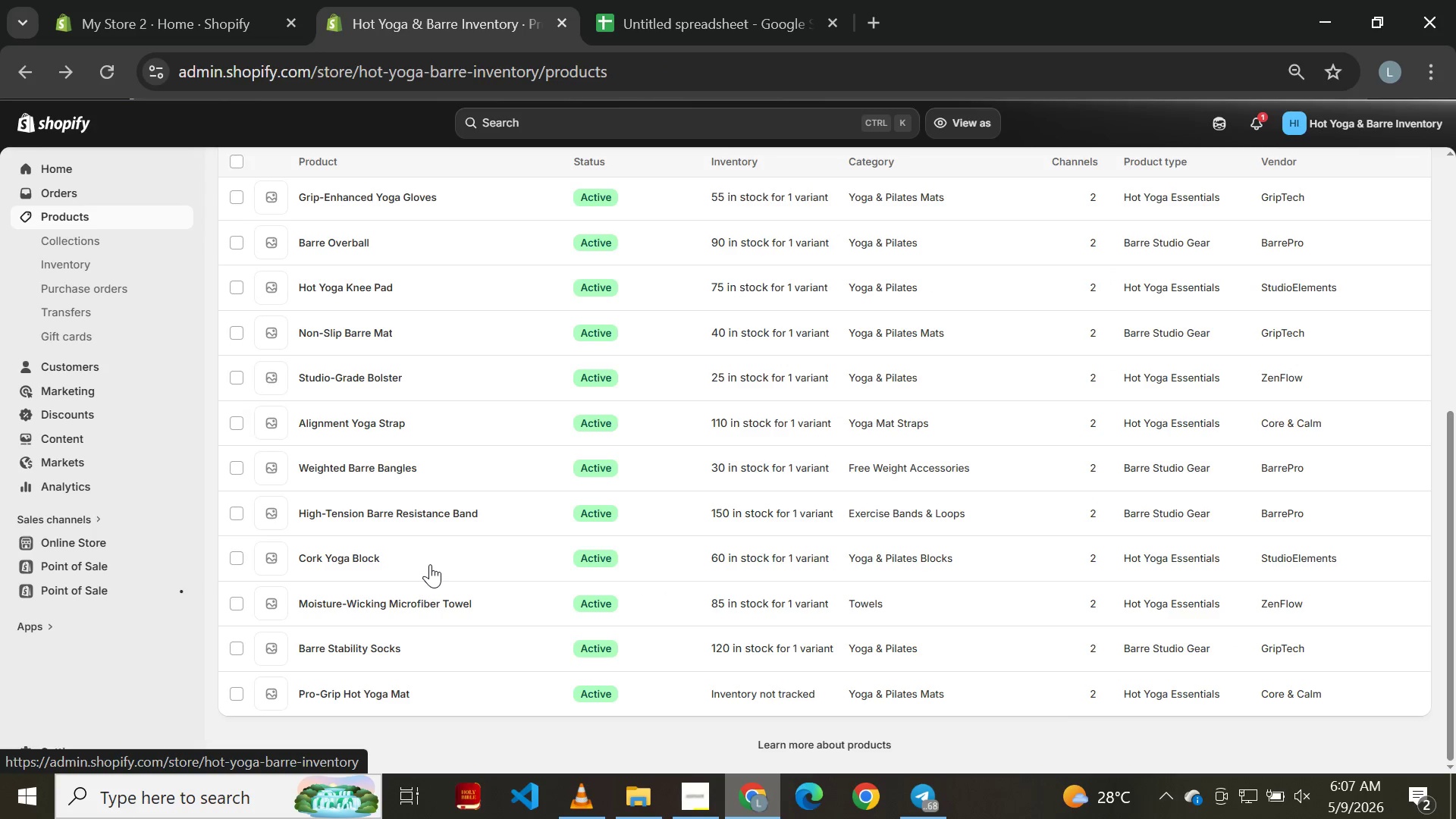 
wait(6.98)
 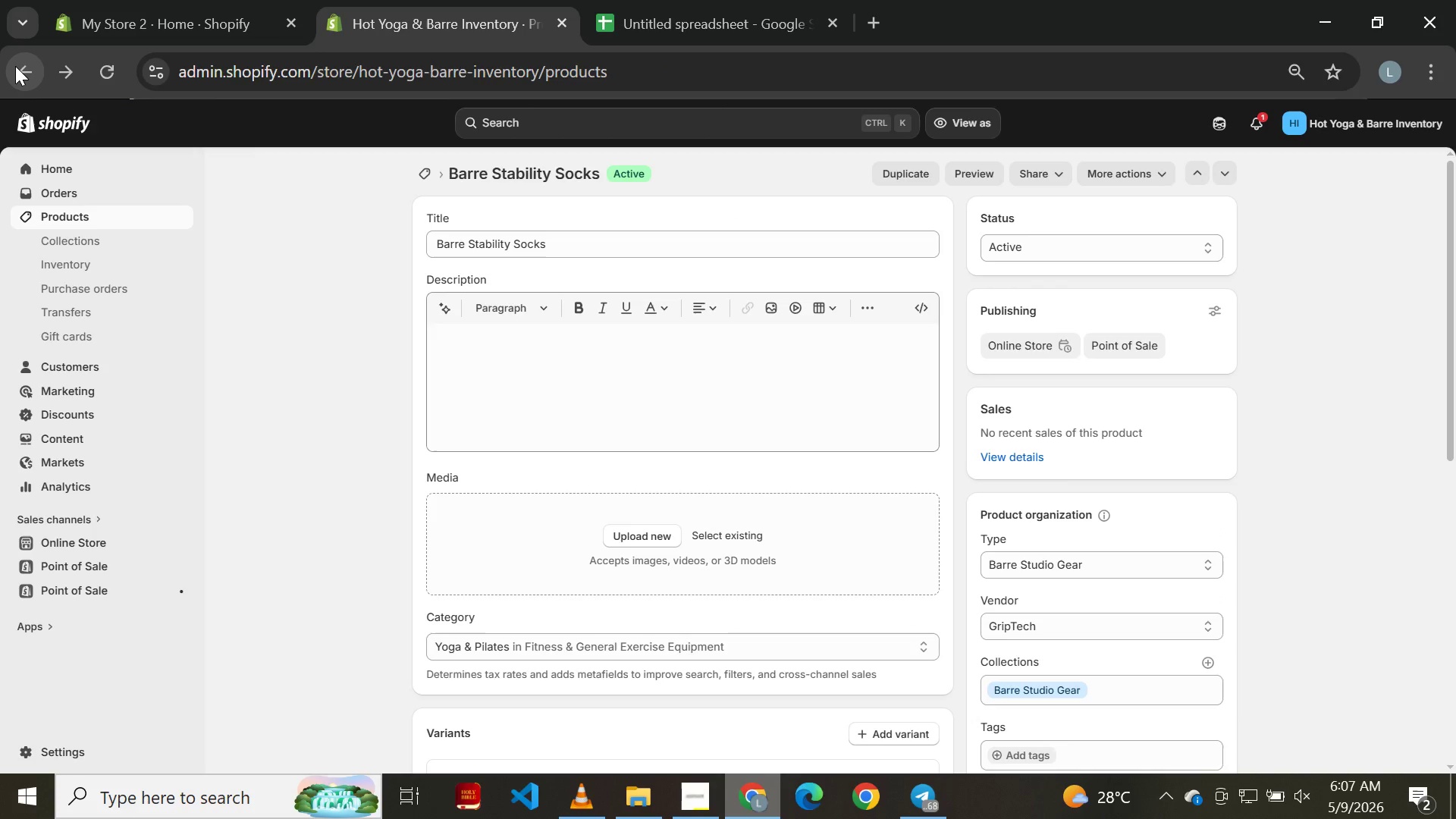 
left_click([344, 694])
 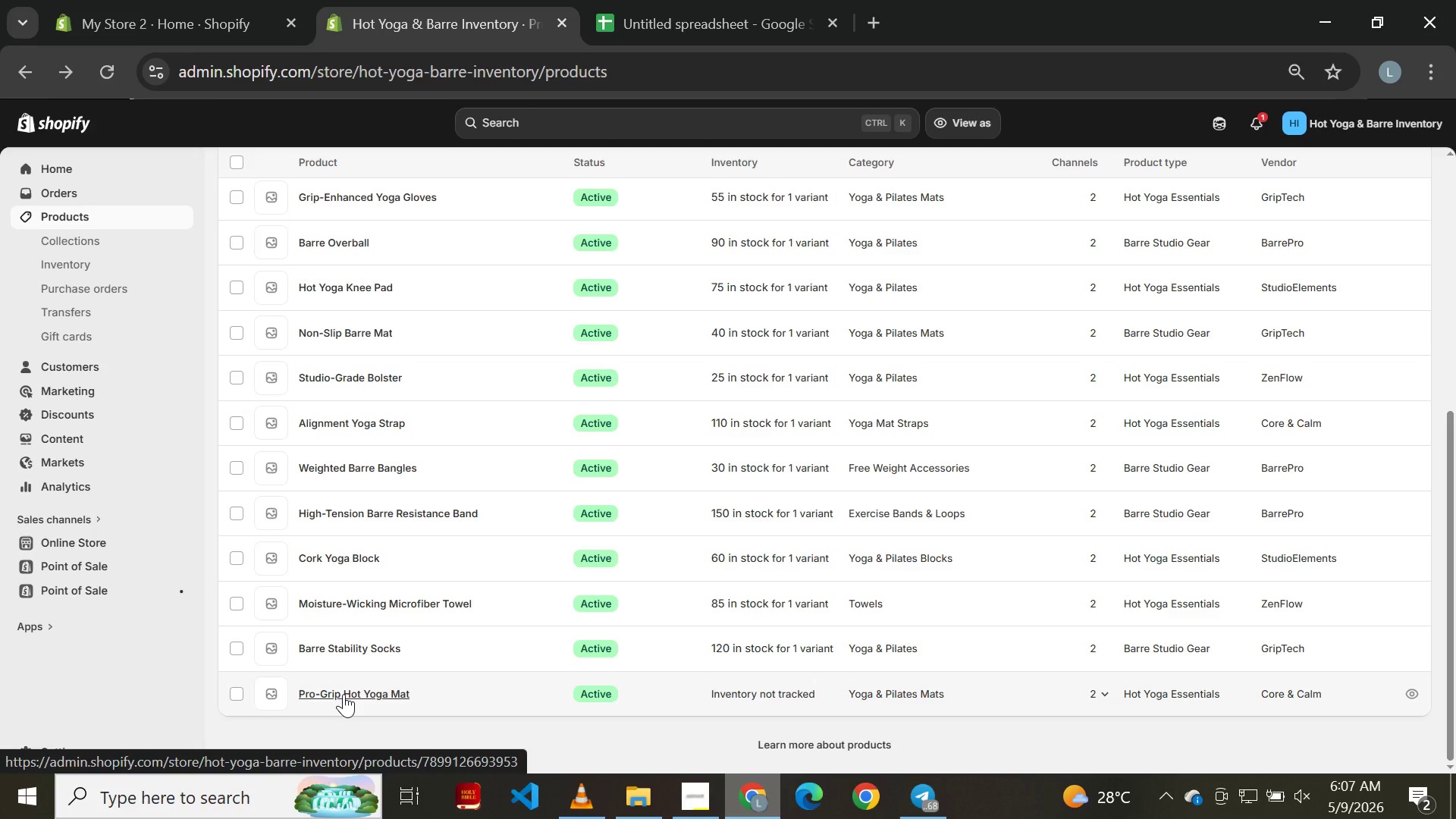 
wait(7.05)
 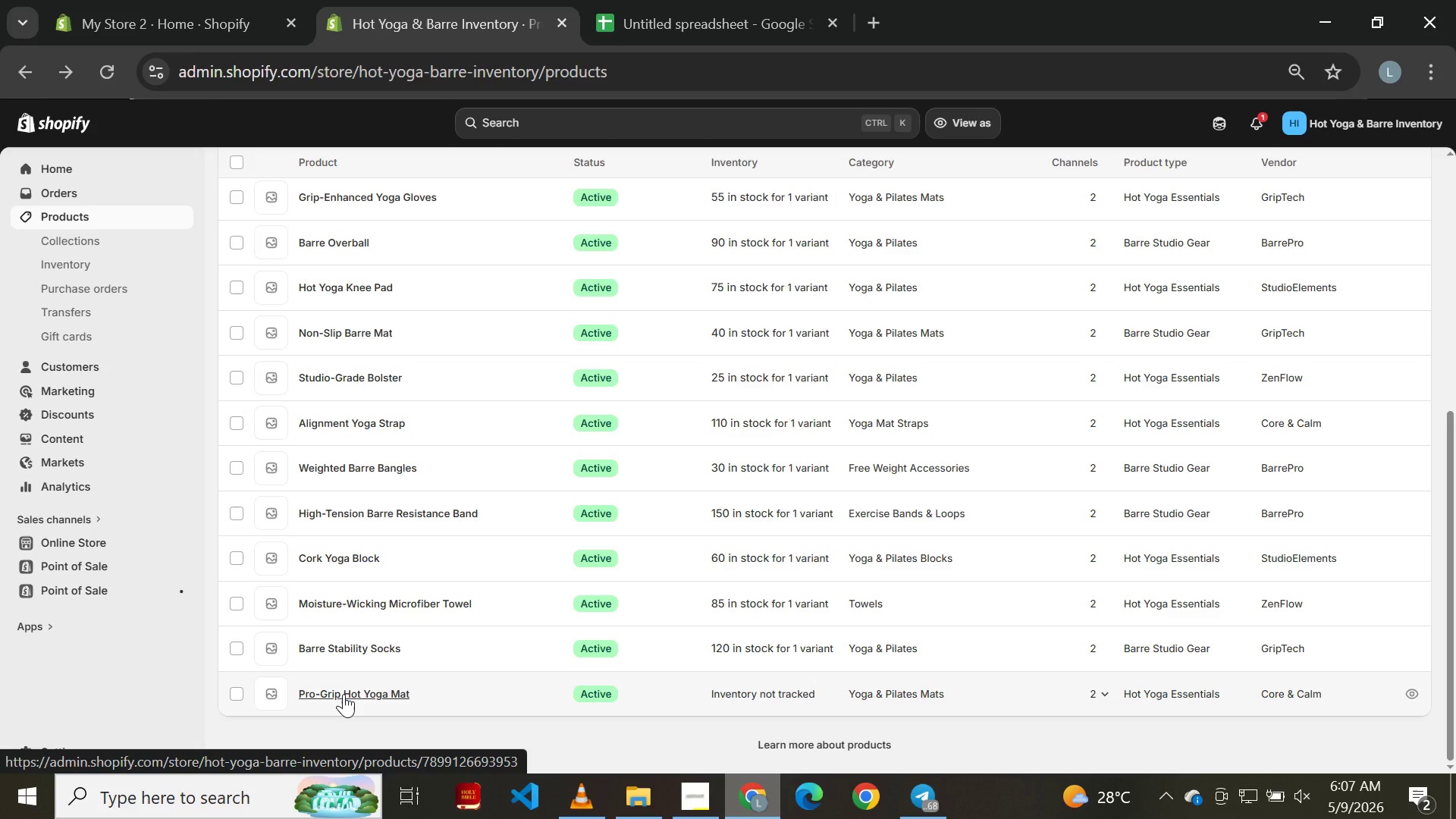 
left_click([359, 691])
 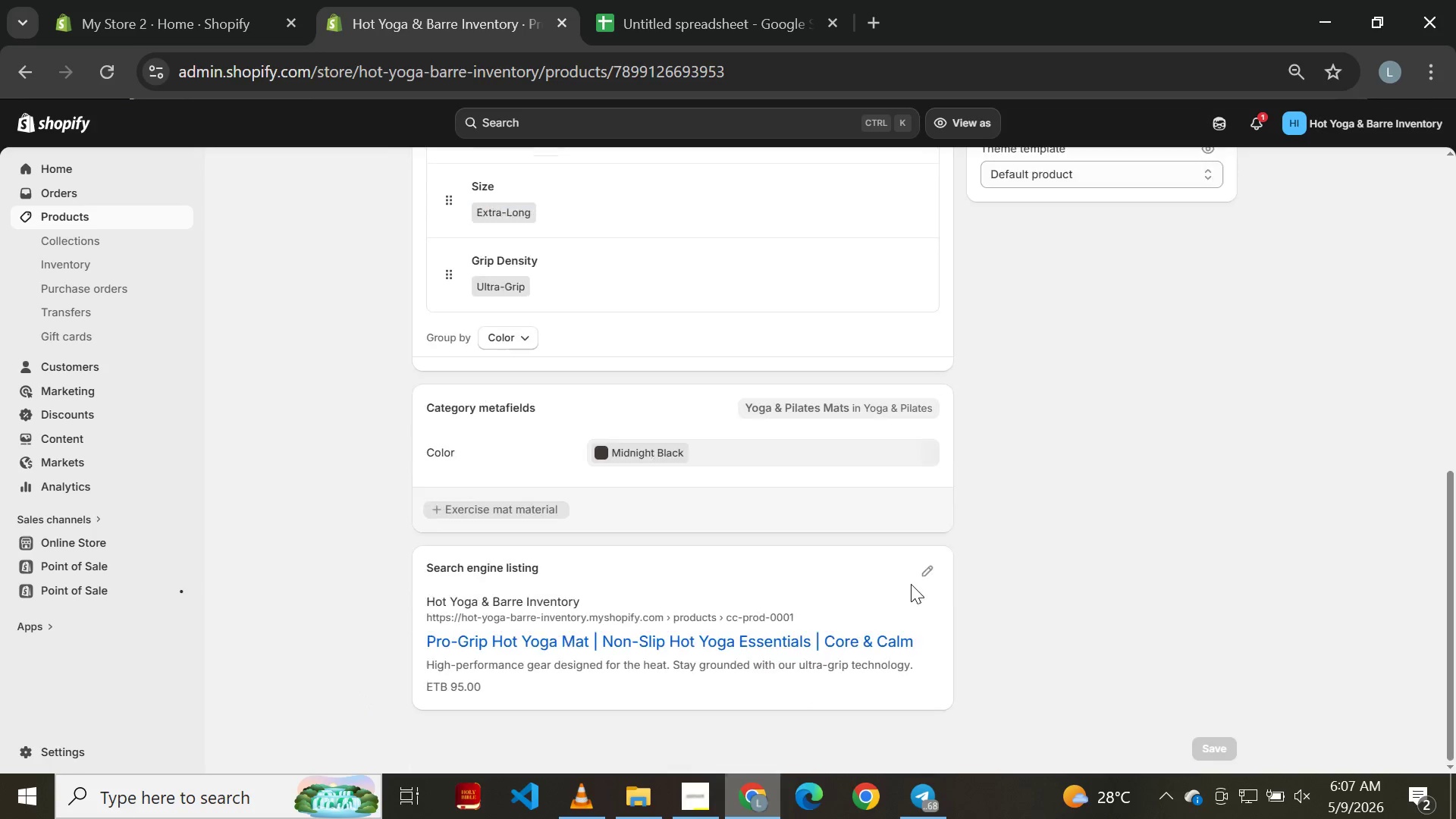 
wait(14.02)
 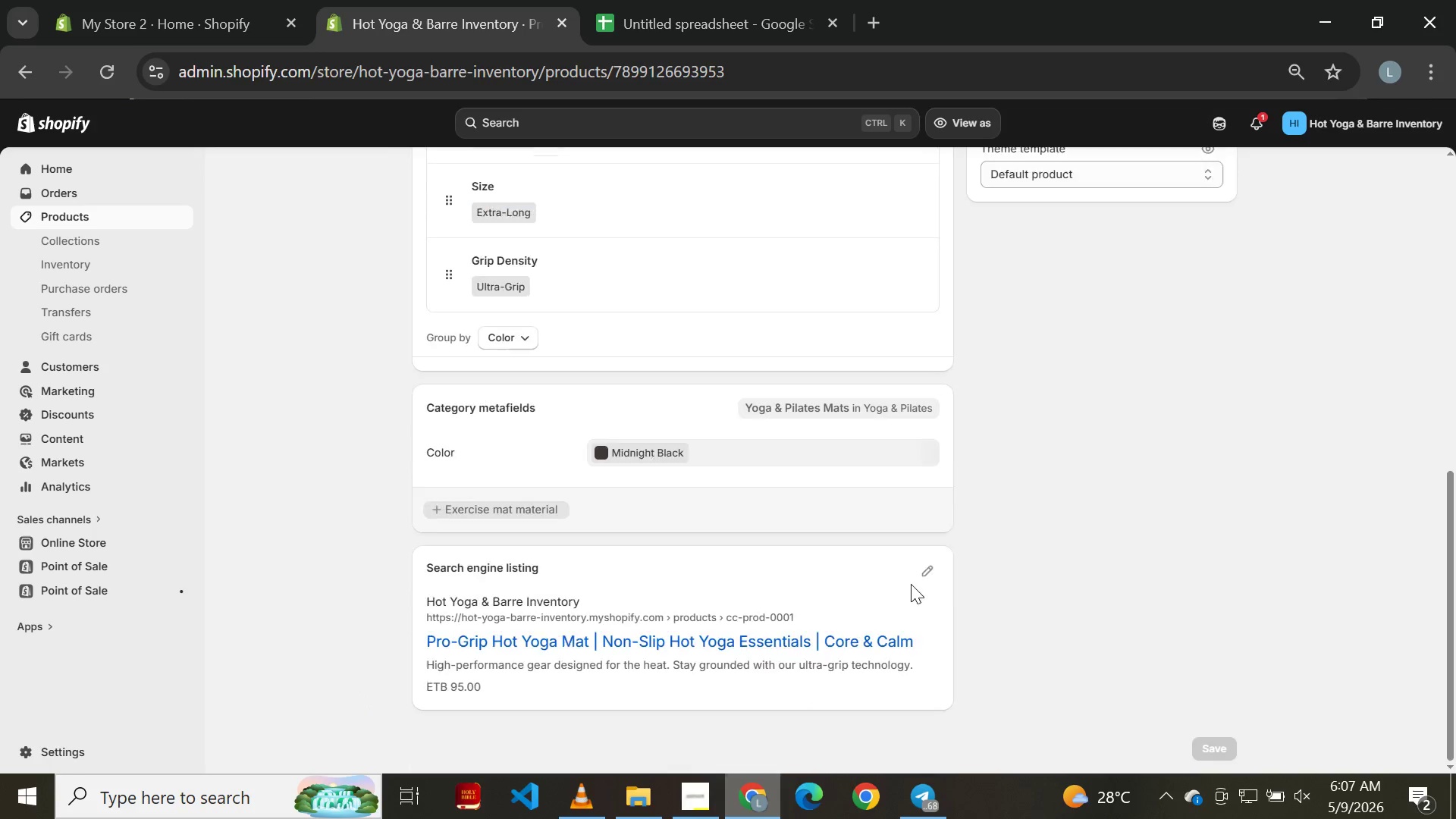 
left_click([930, 485])
 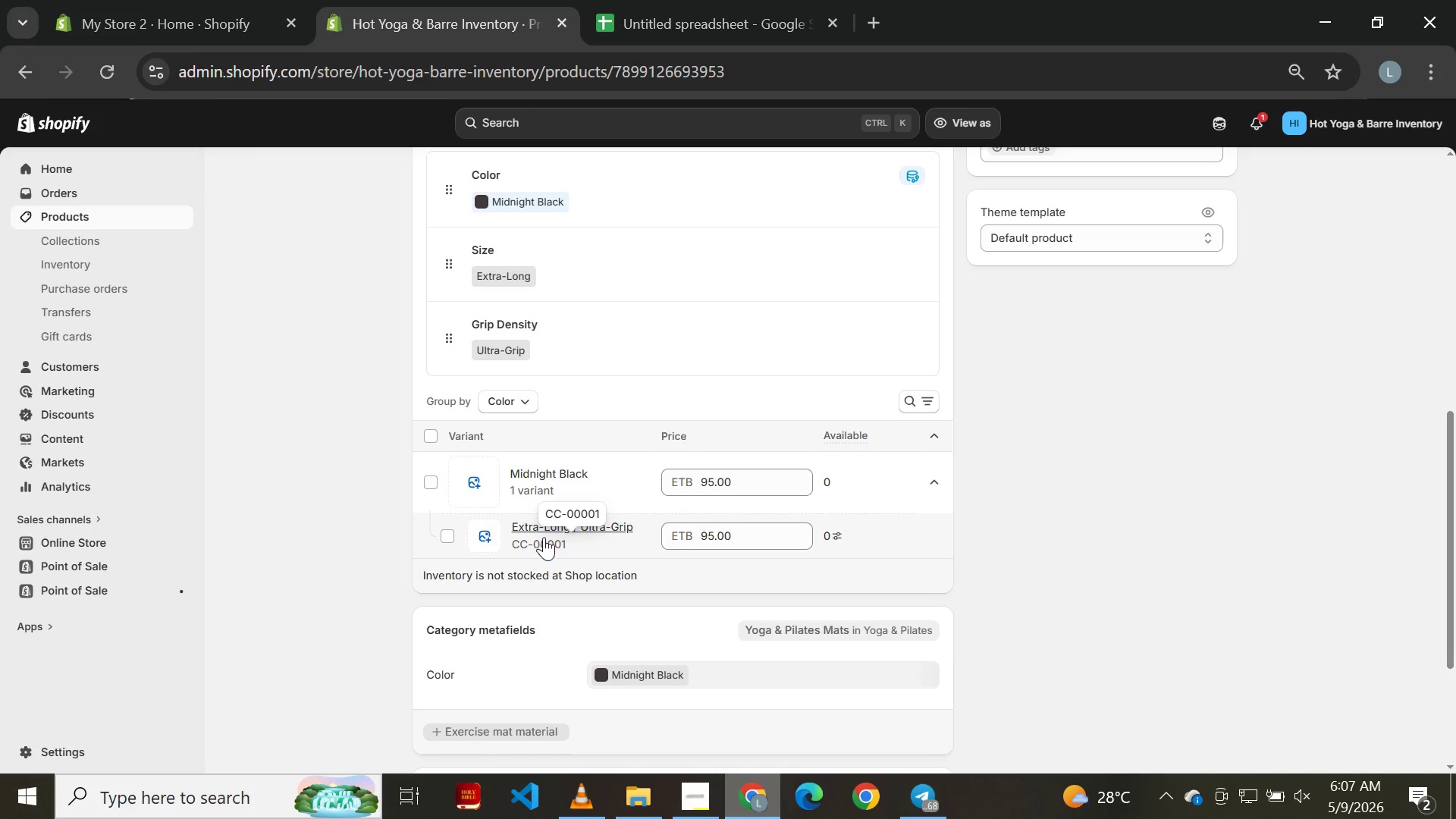 
left_click([544, 531])
 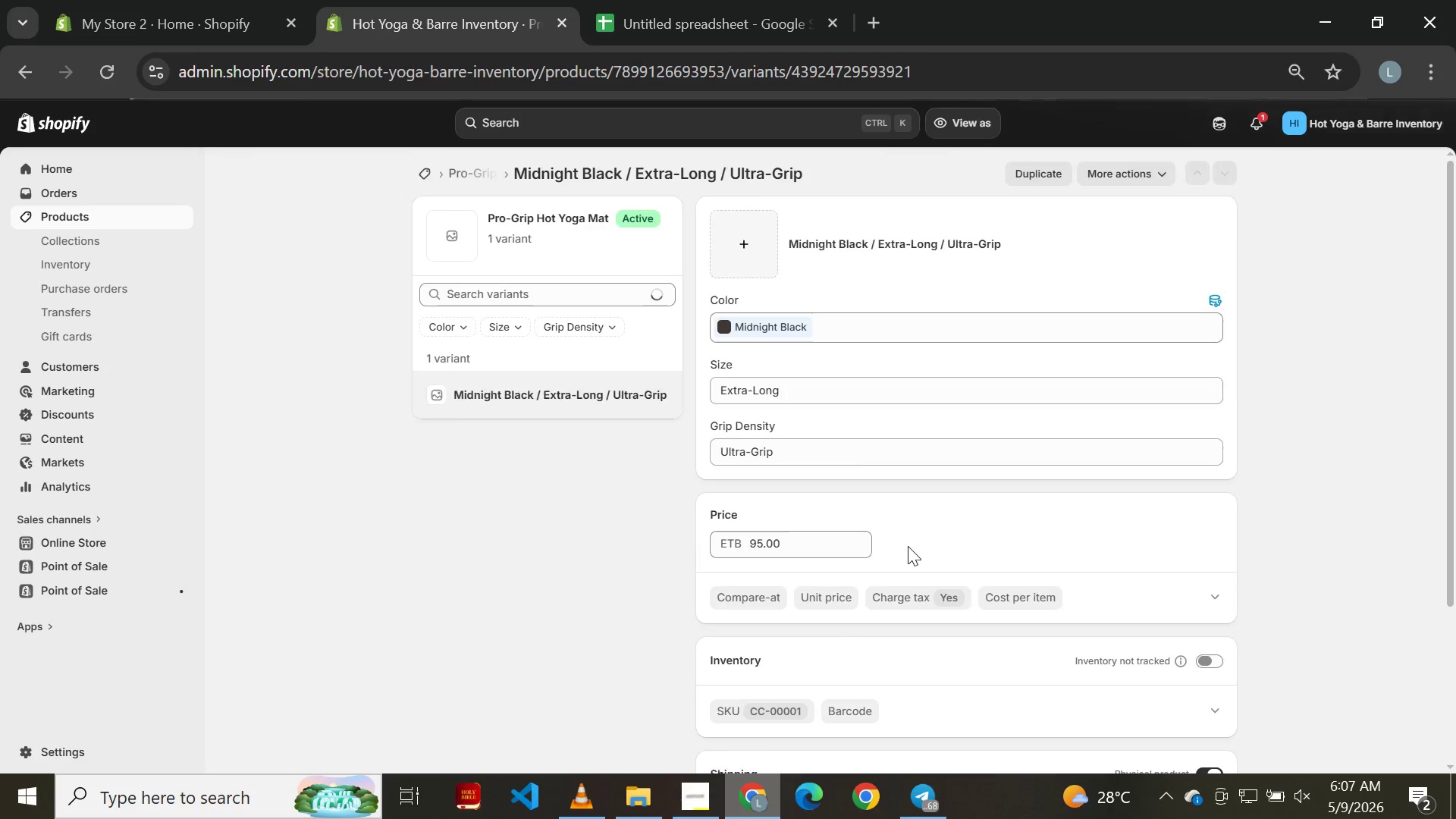 
left_click([1204, 516])
 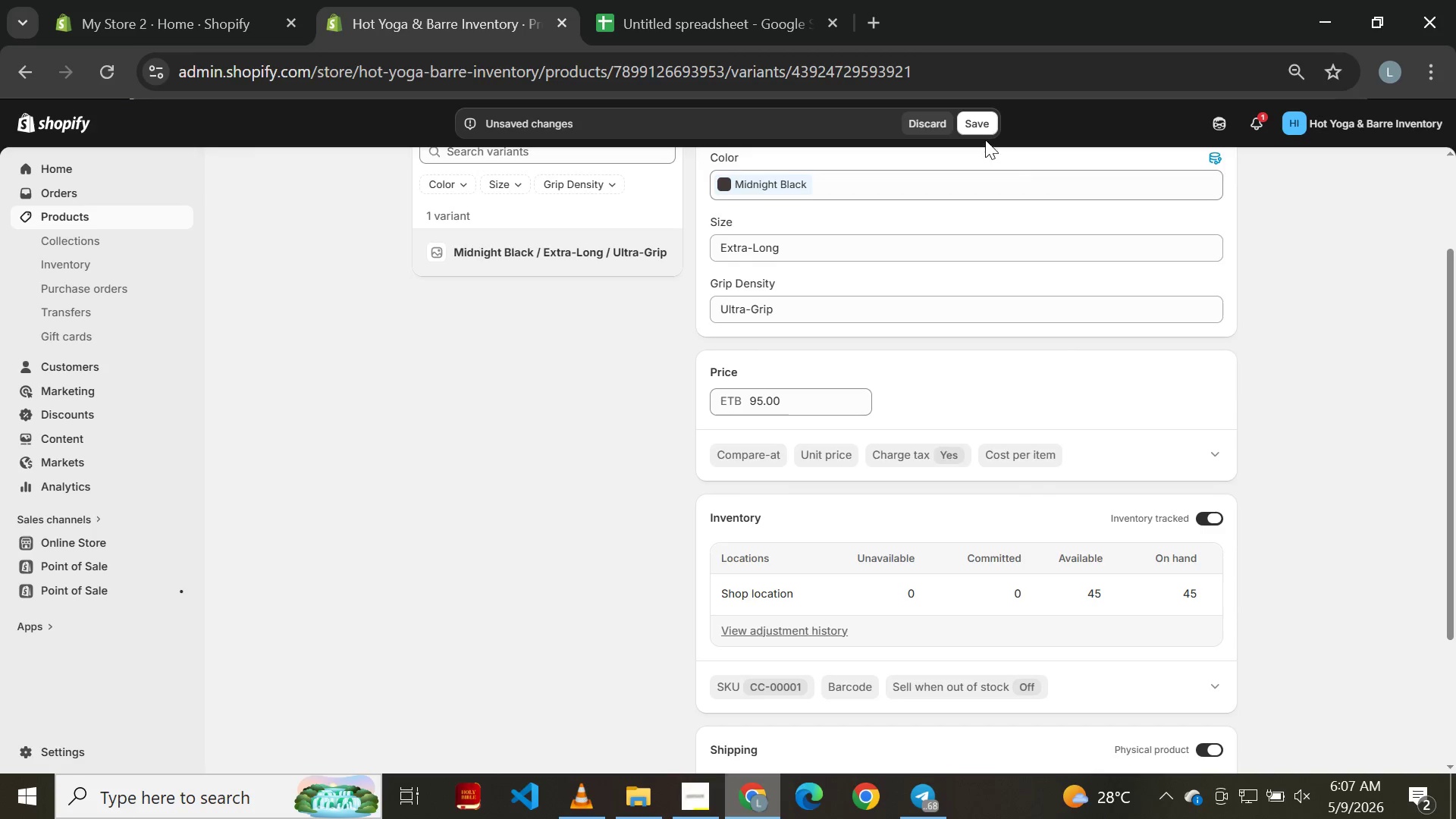 
left_click([984, 121])
 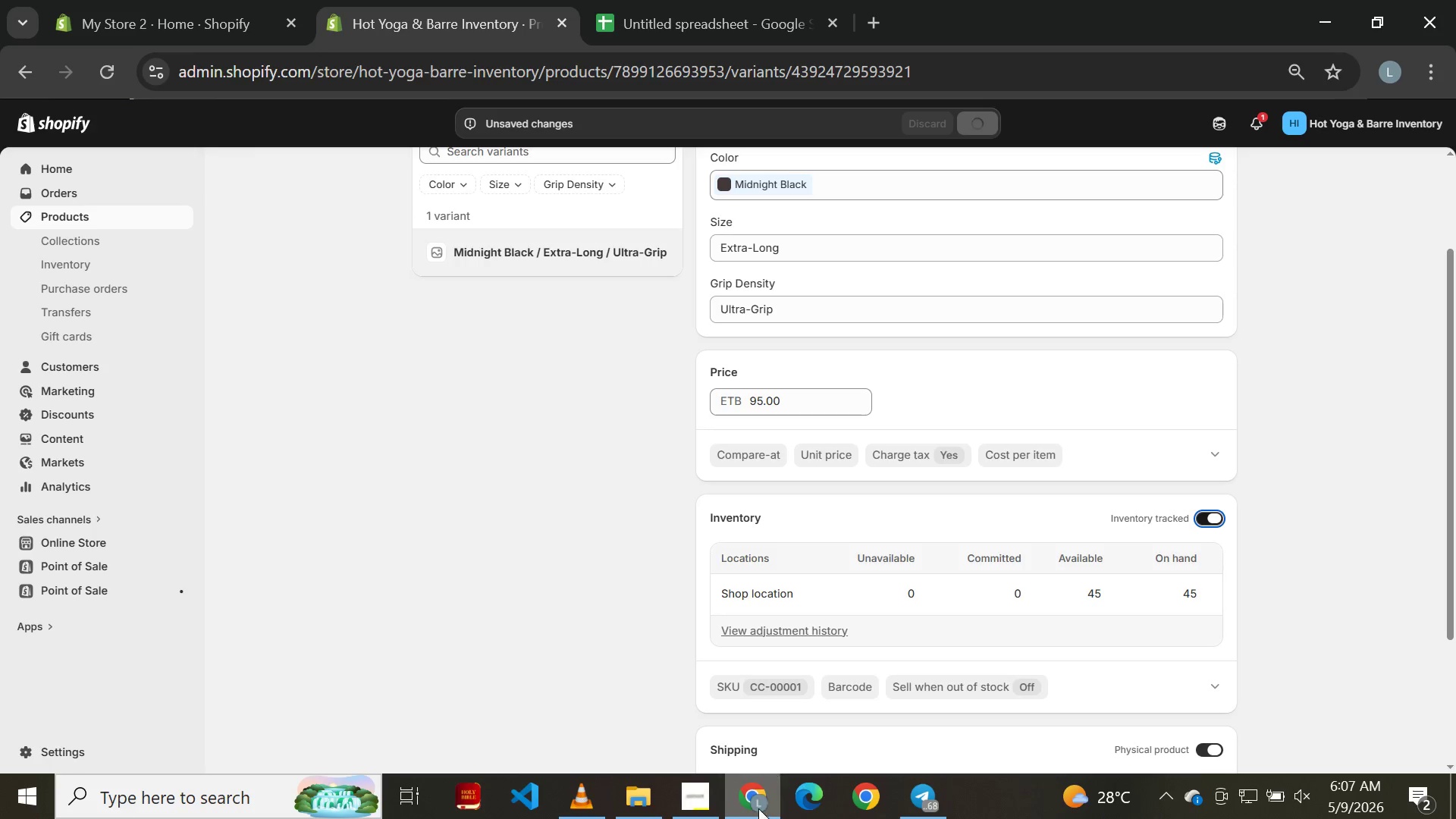 
left_click([714, 818])